 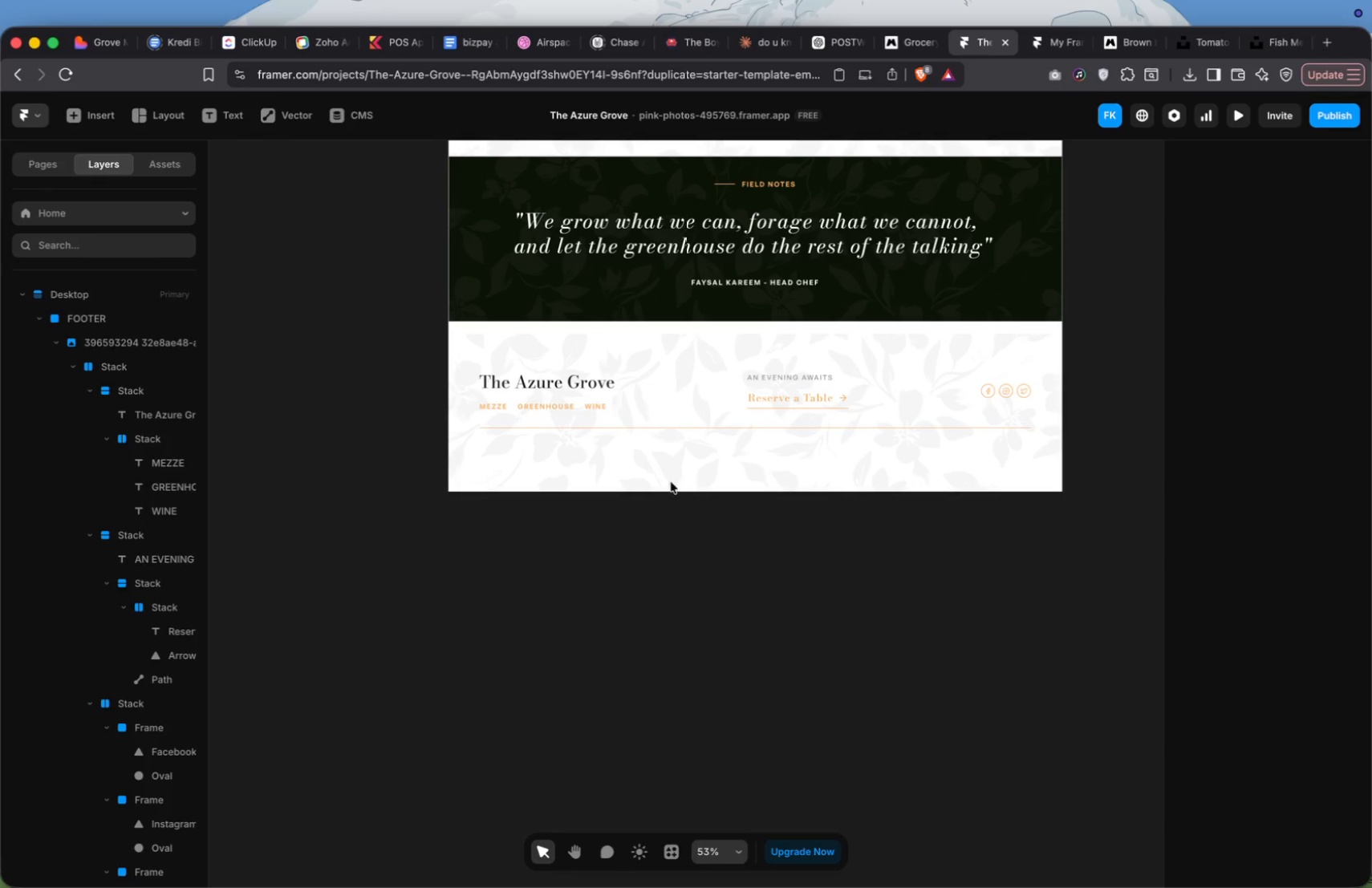 
left_click([639, 383])
 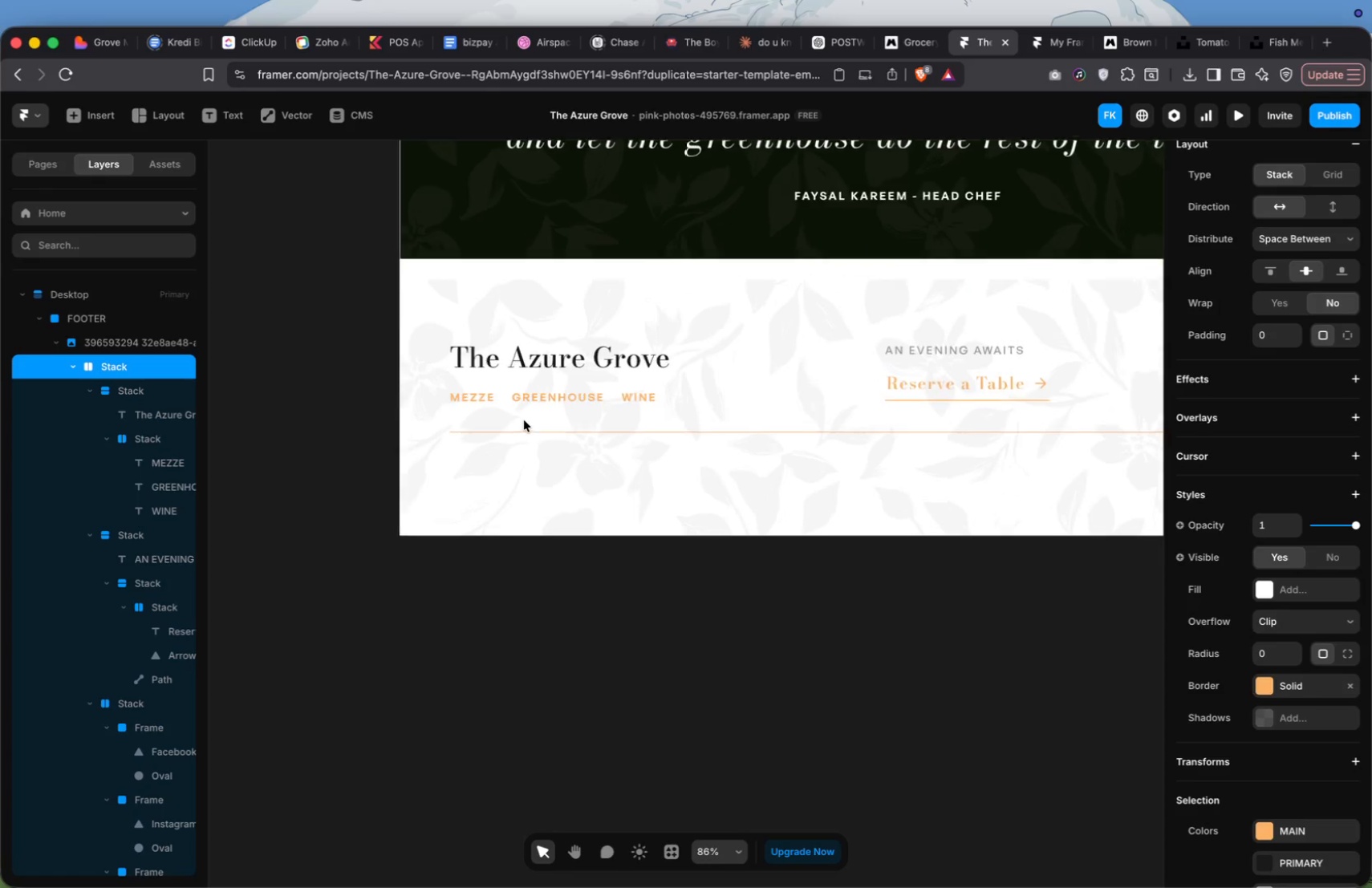 
scroll: coordinate [524, 420], scroll_direction: down, amount: 20.0
 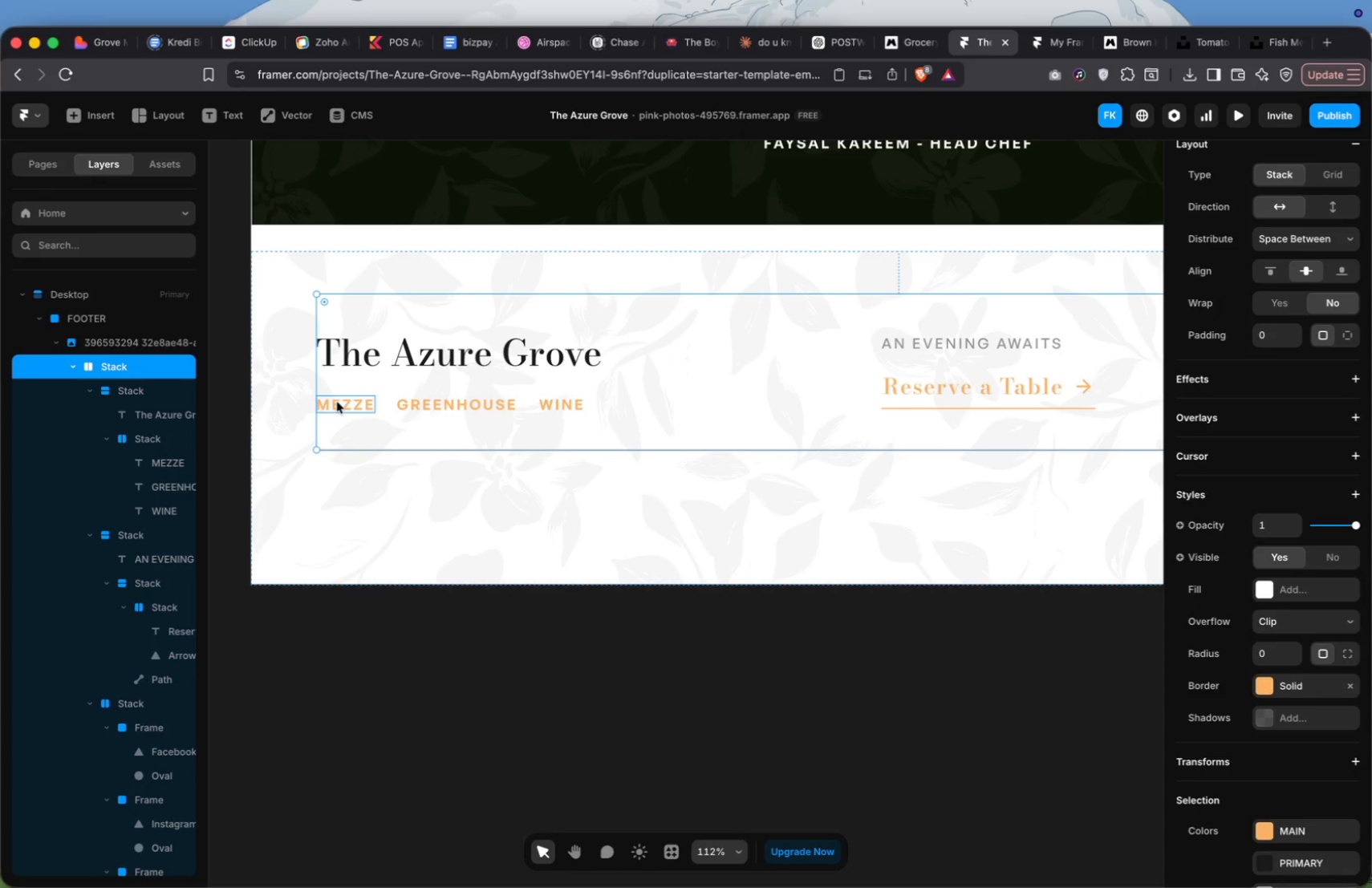 
left_click([340, 401])
 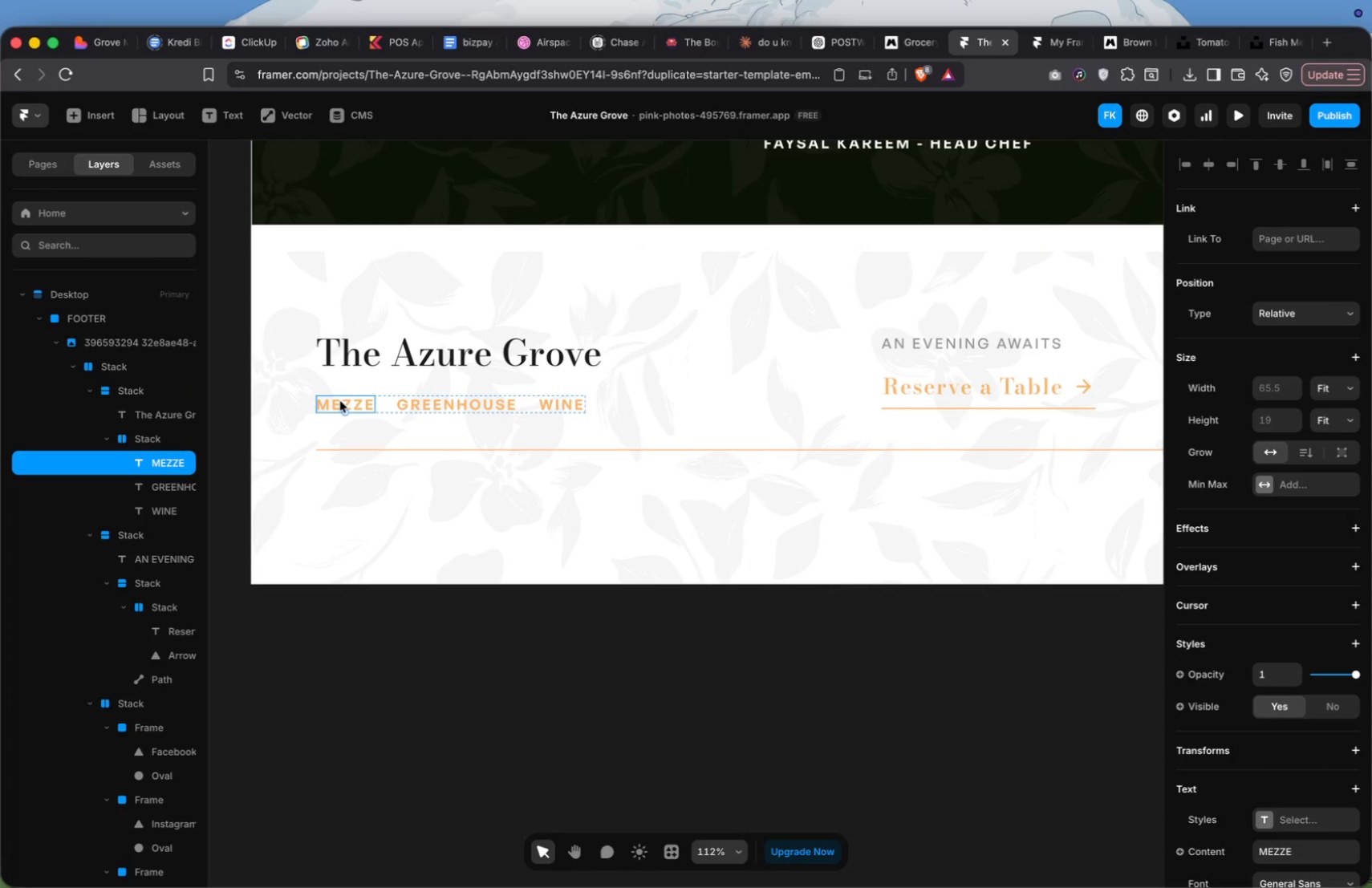 
hold_key(key=OptionLeft, duration=1.63)
left_click_drag(start_coordinate=[340, 401], to_coordinate=[342, 477])
 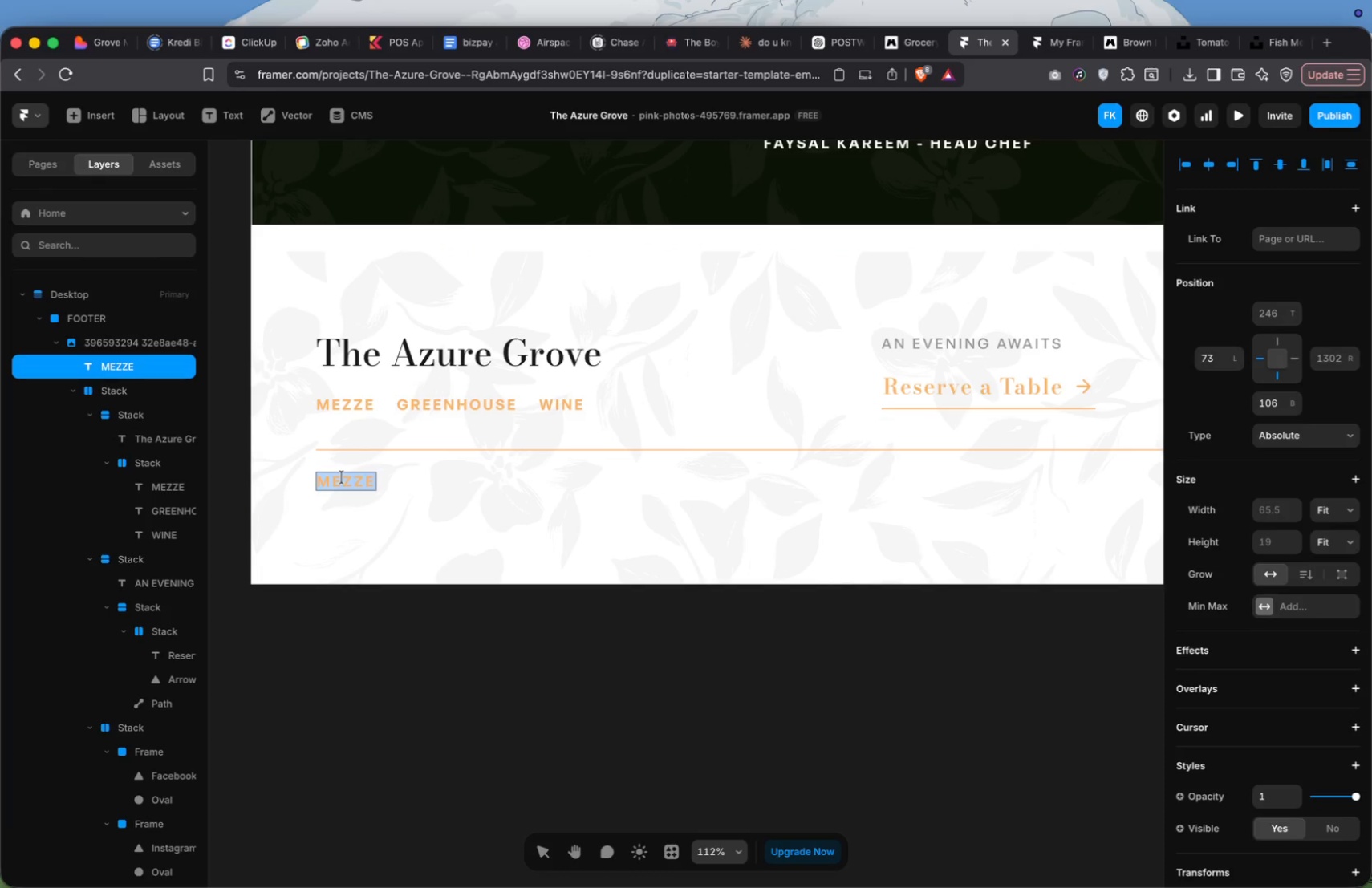 
wait(10.14)
 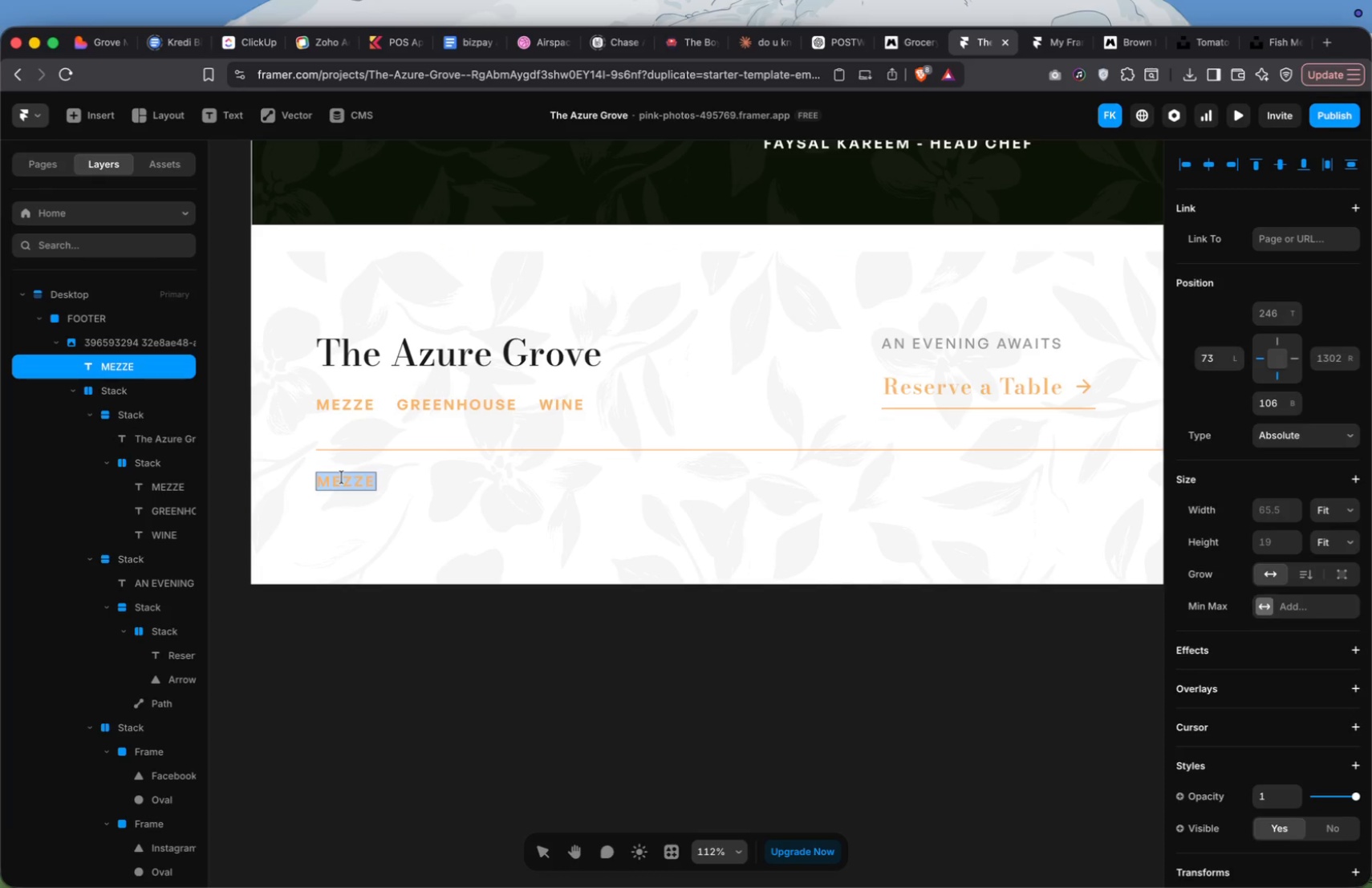 
type(mm)
 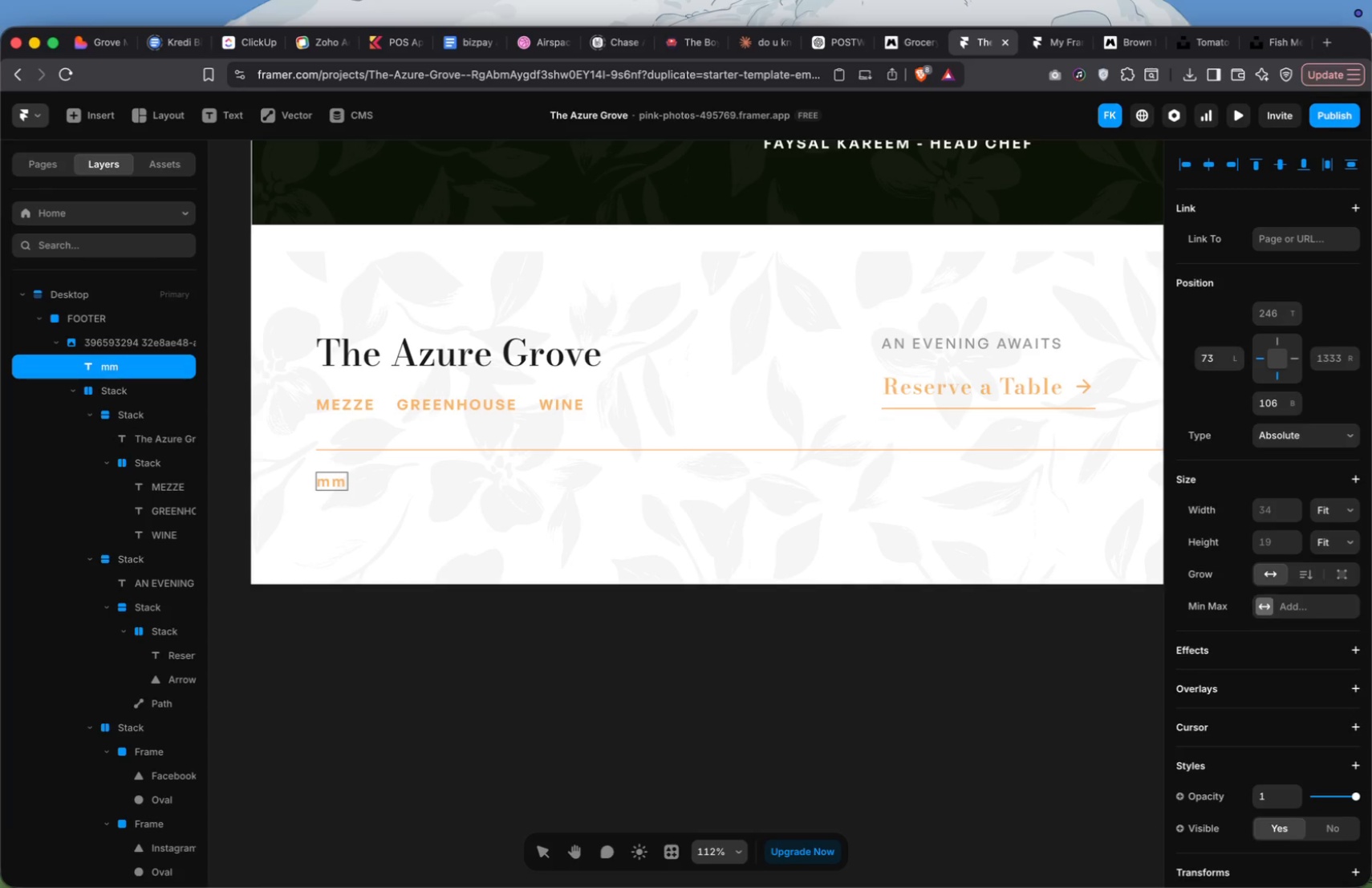 
key(Meta+CommandLeft)
 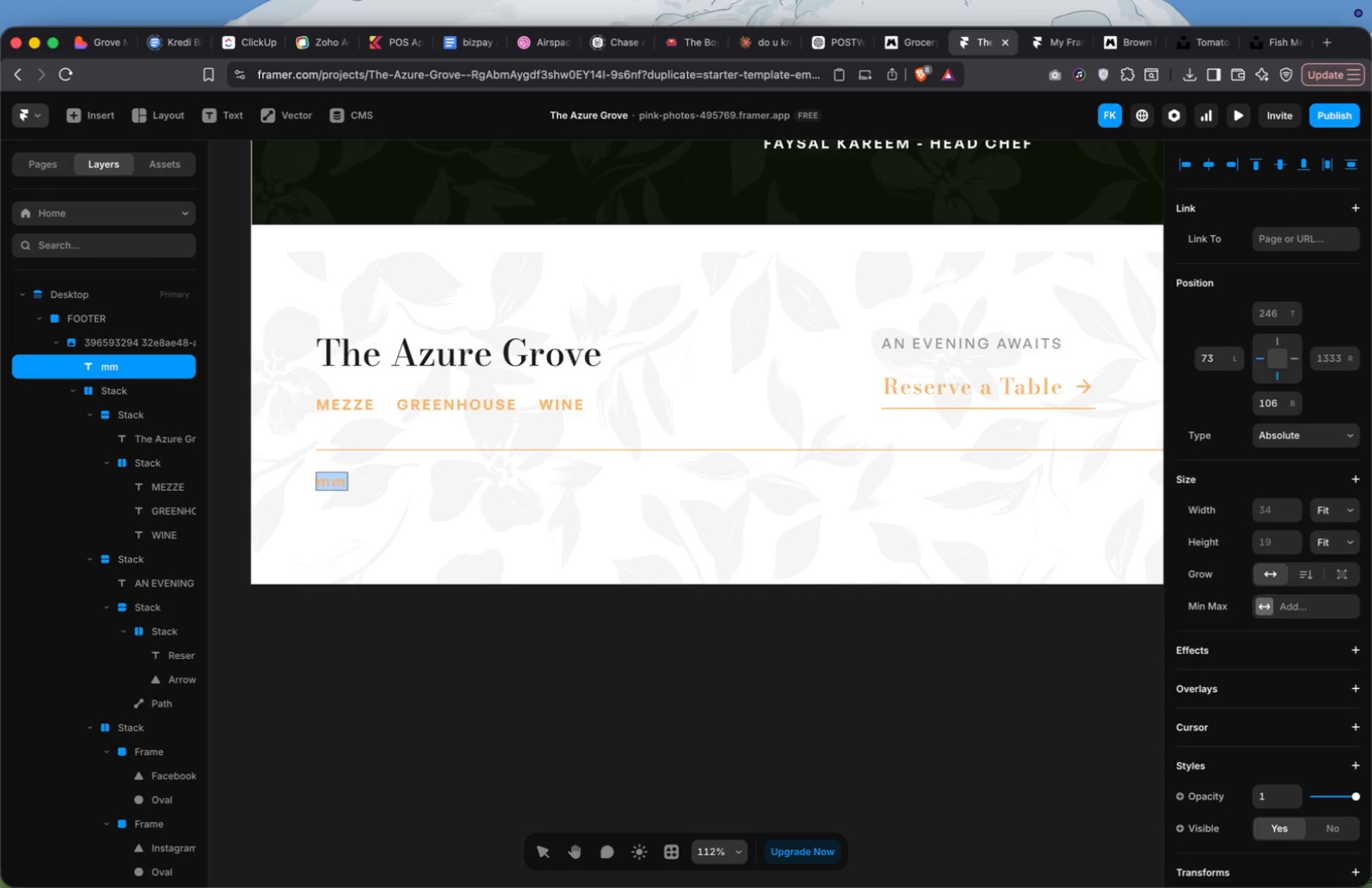 
key(Meta+A)
 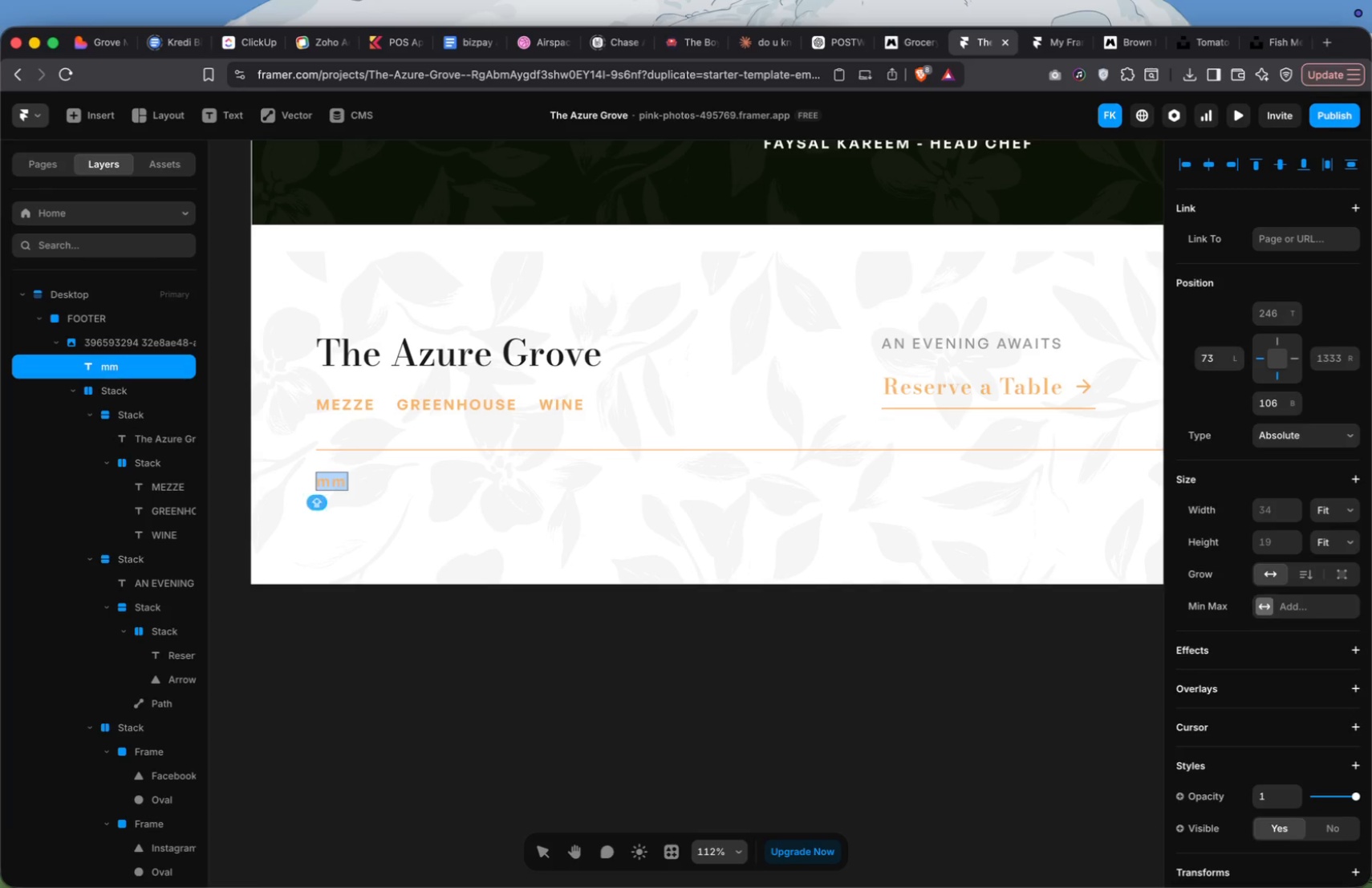 
type(MMXXVI )
 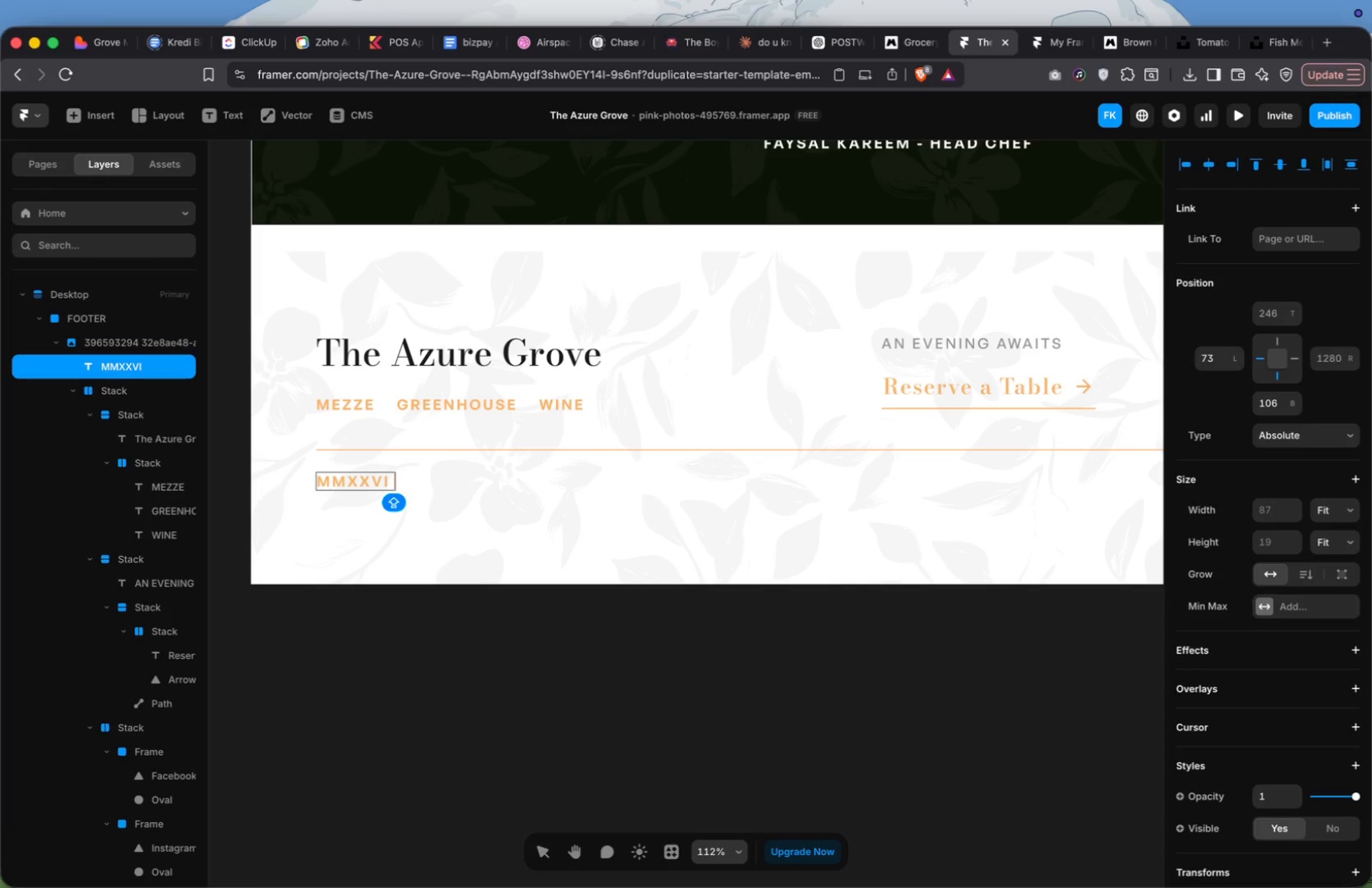 
type(THE AZURE GROVE)
 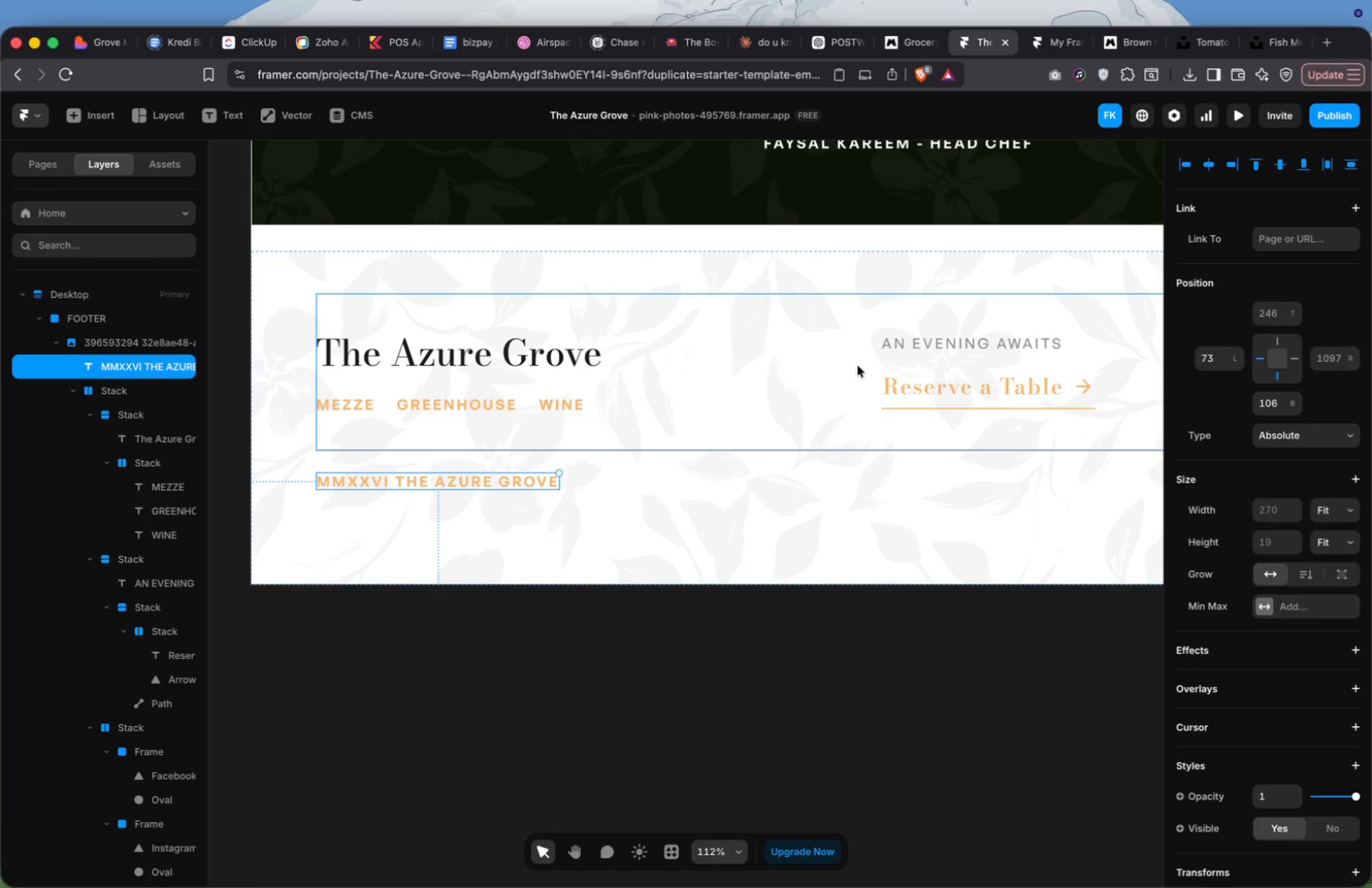 
left_click([947, 343])
 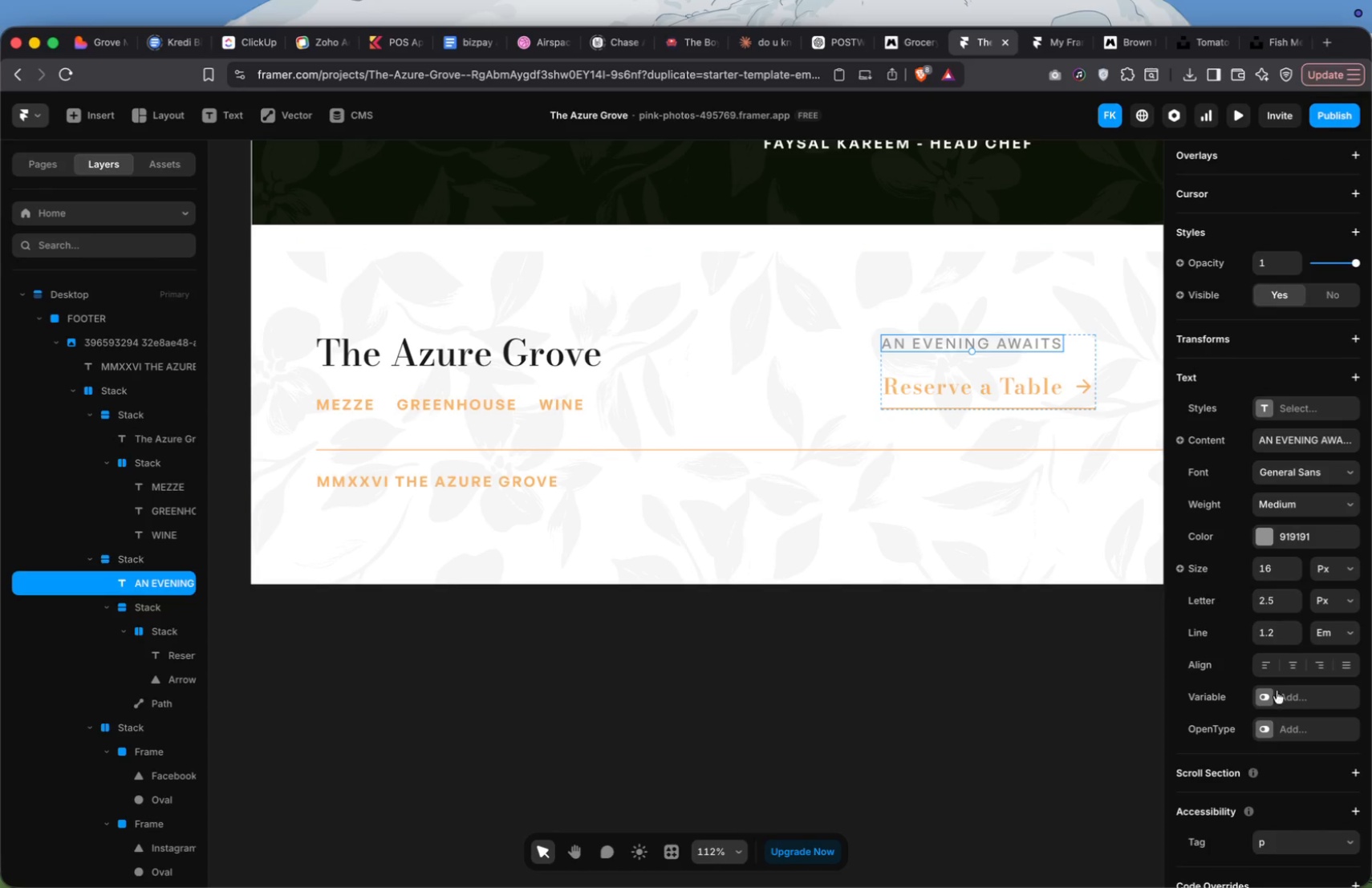 
mouse_move([1256, 554])
 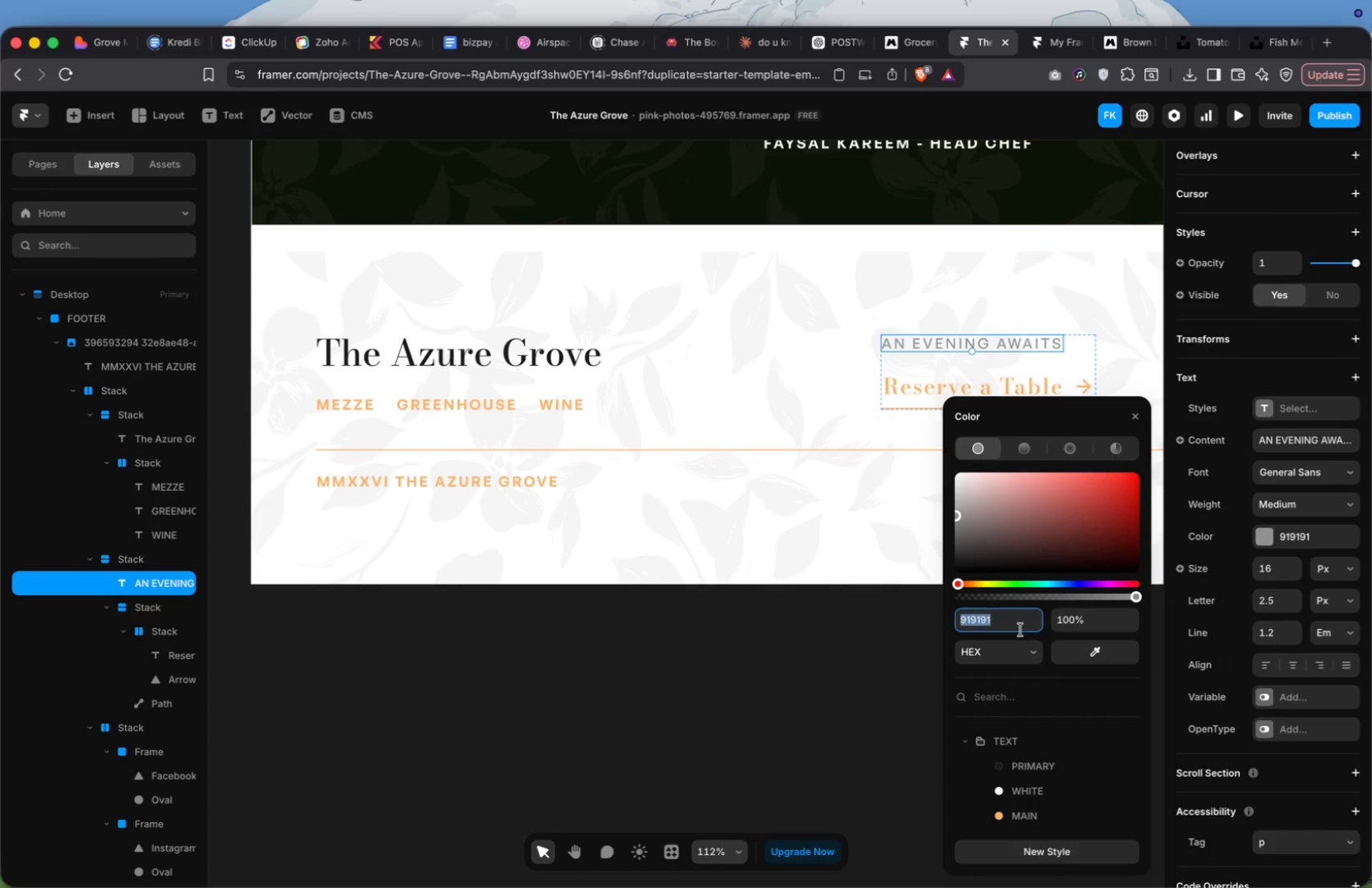 
key(Meta+C)
 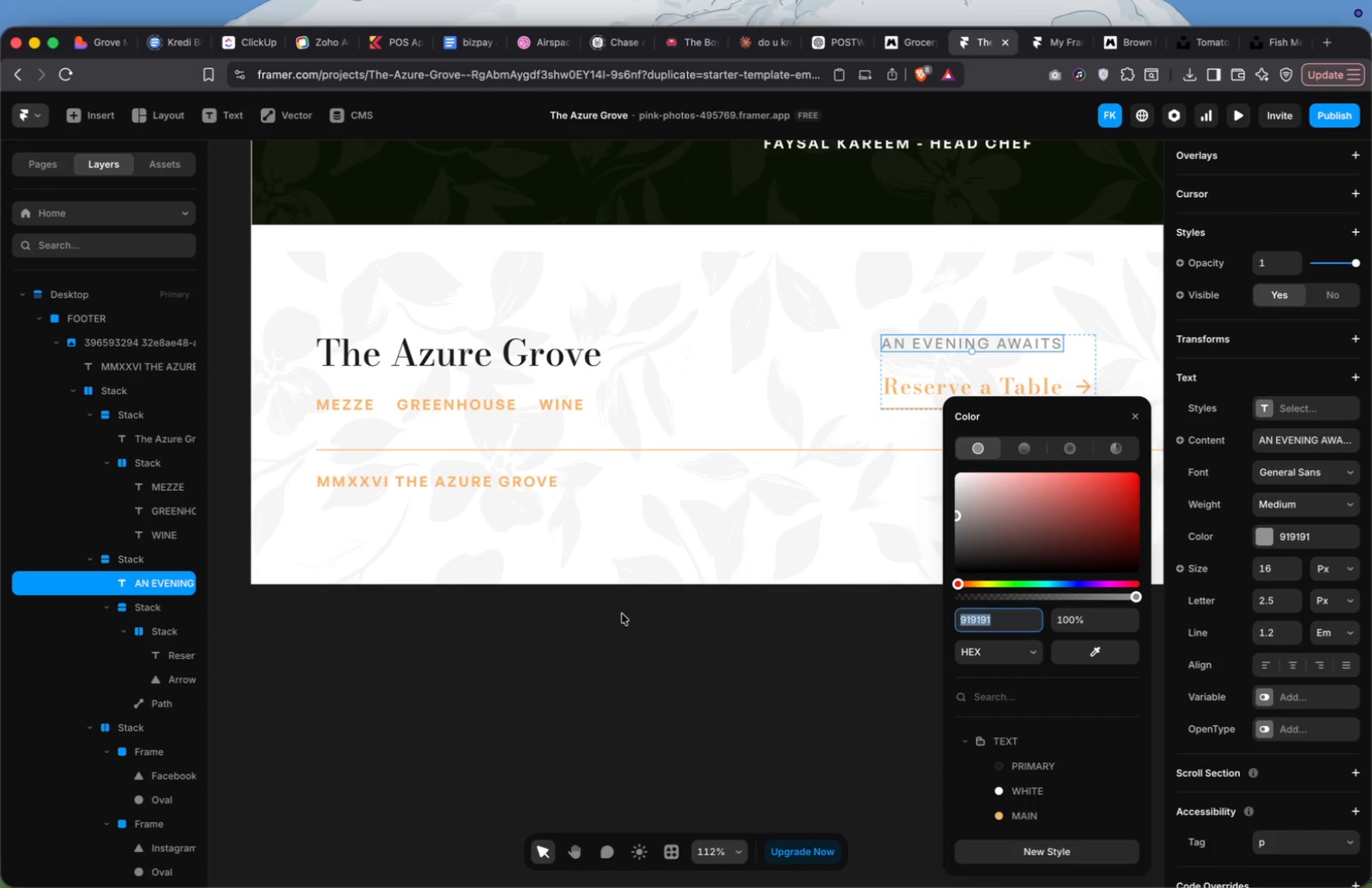 
key(Meta+C)
 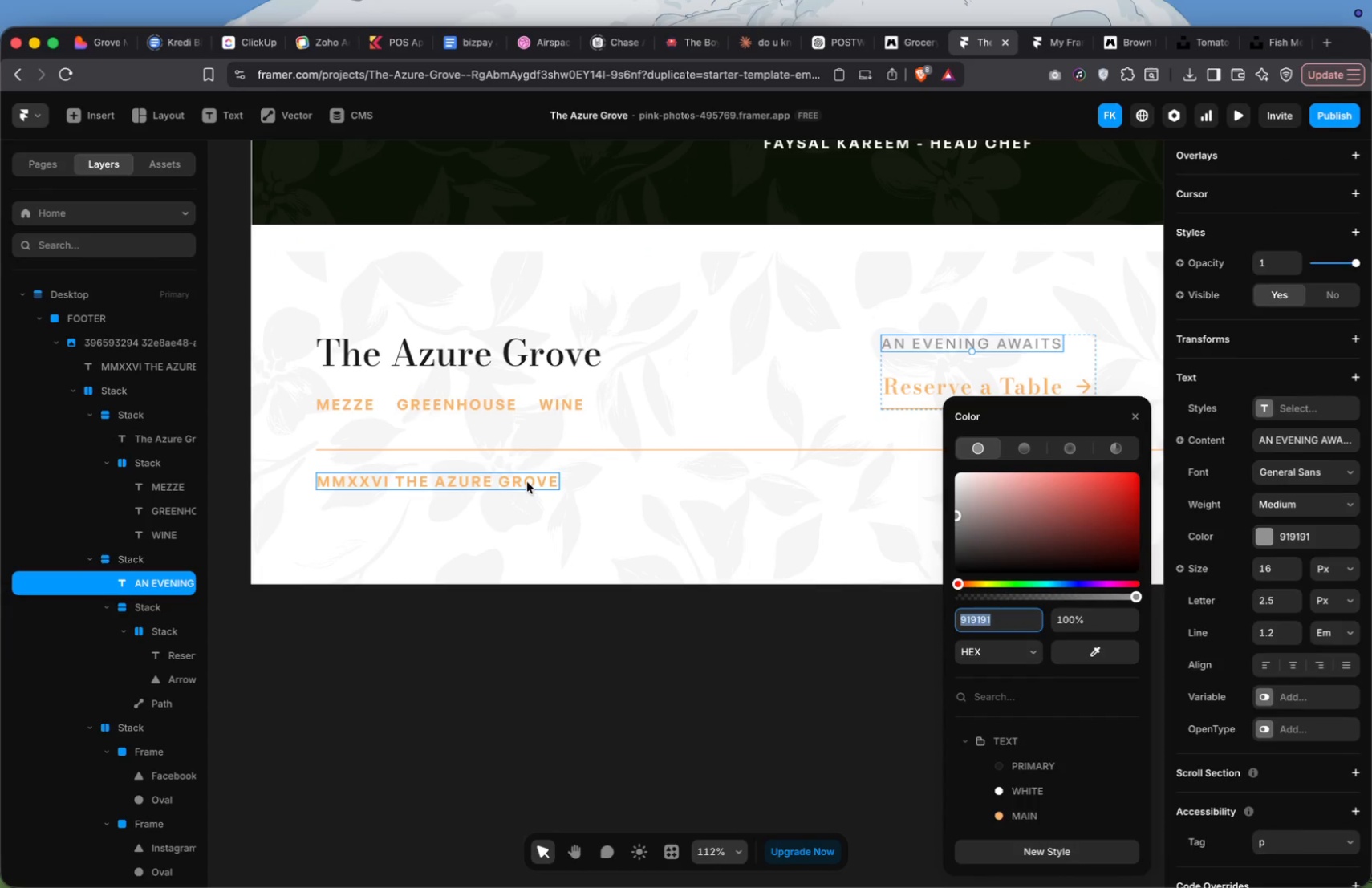 
left_click([526, 480])
 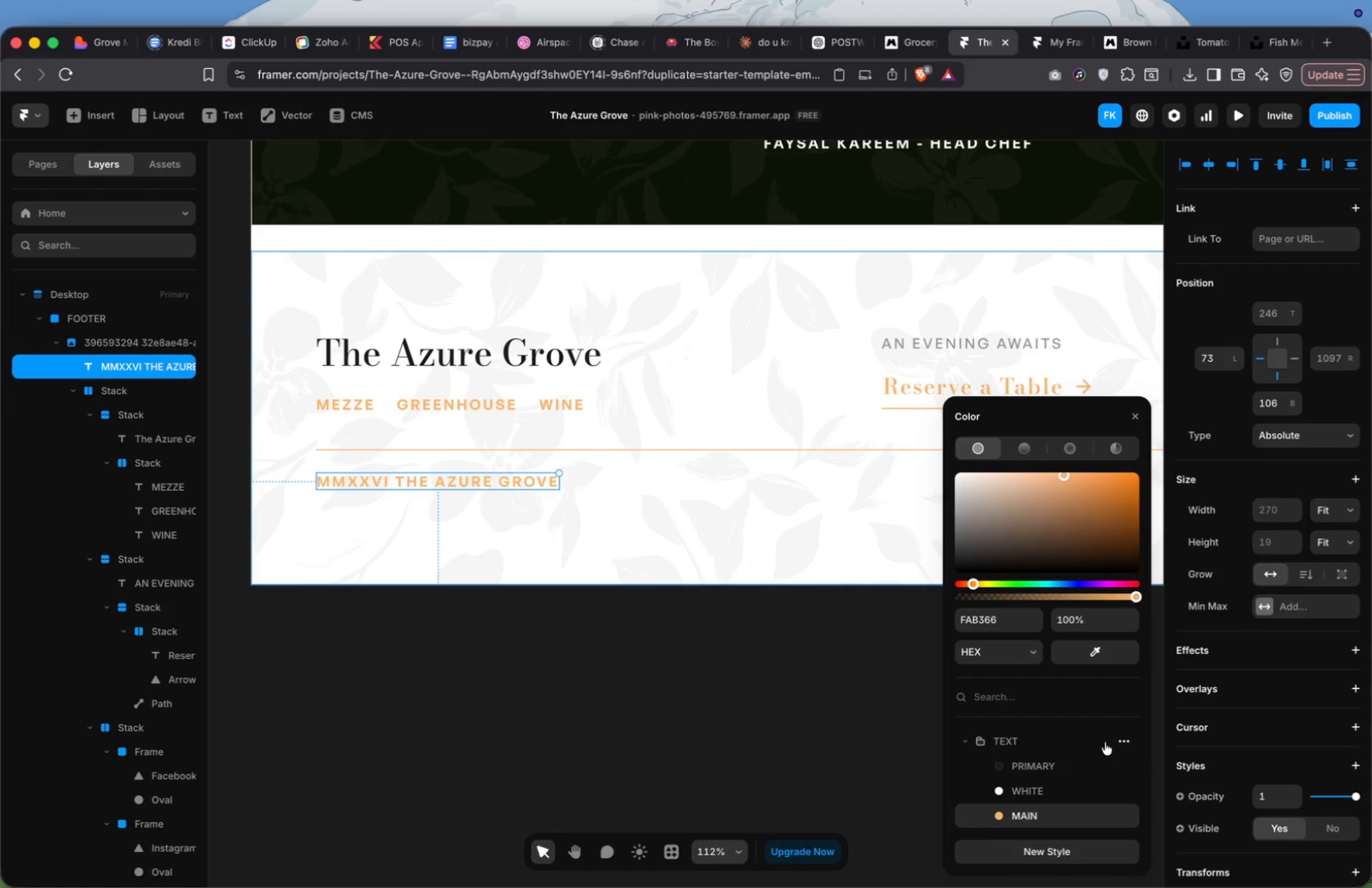 
left_click([1017, 627])
 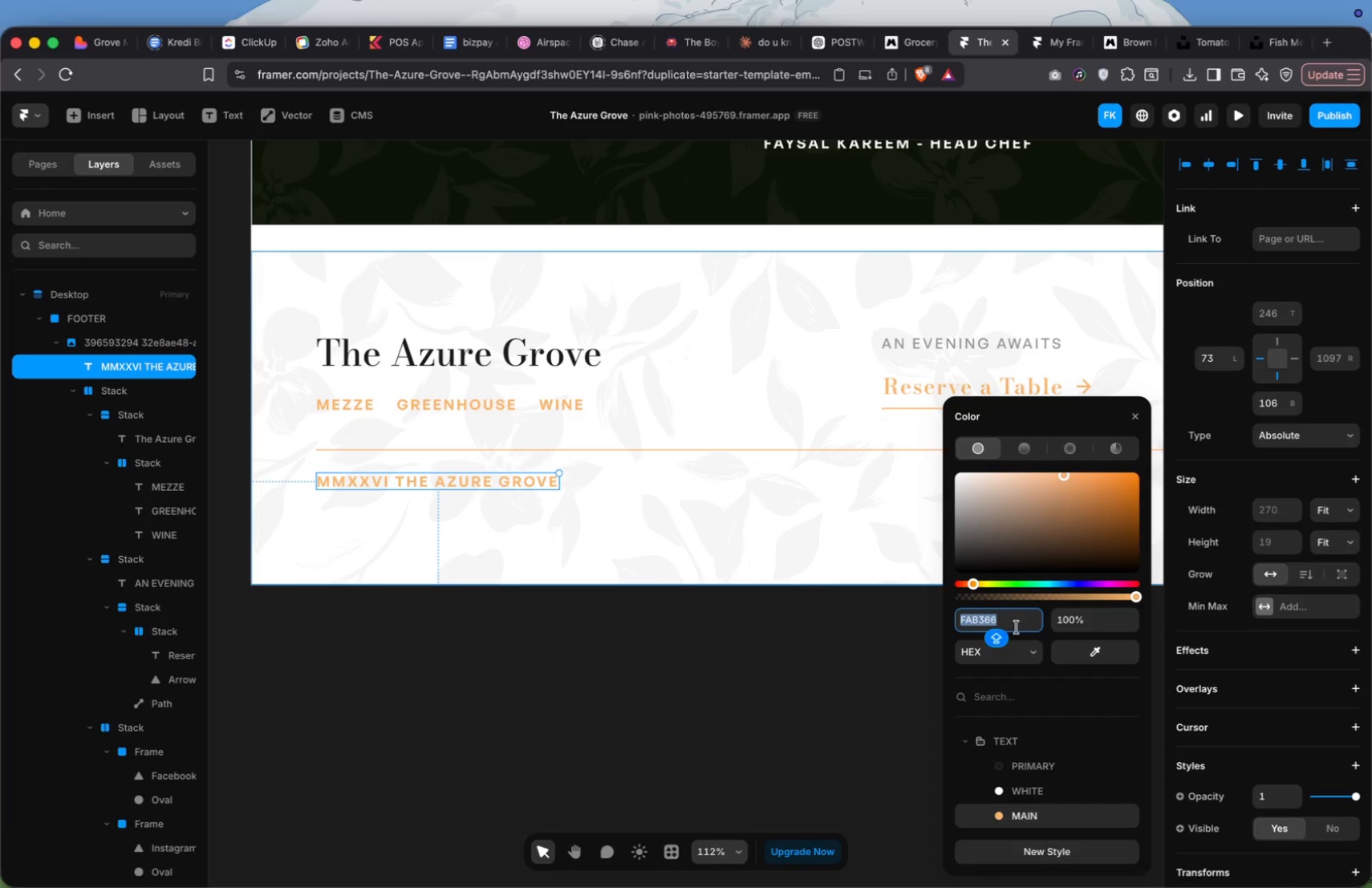 
key(Meta+V)
 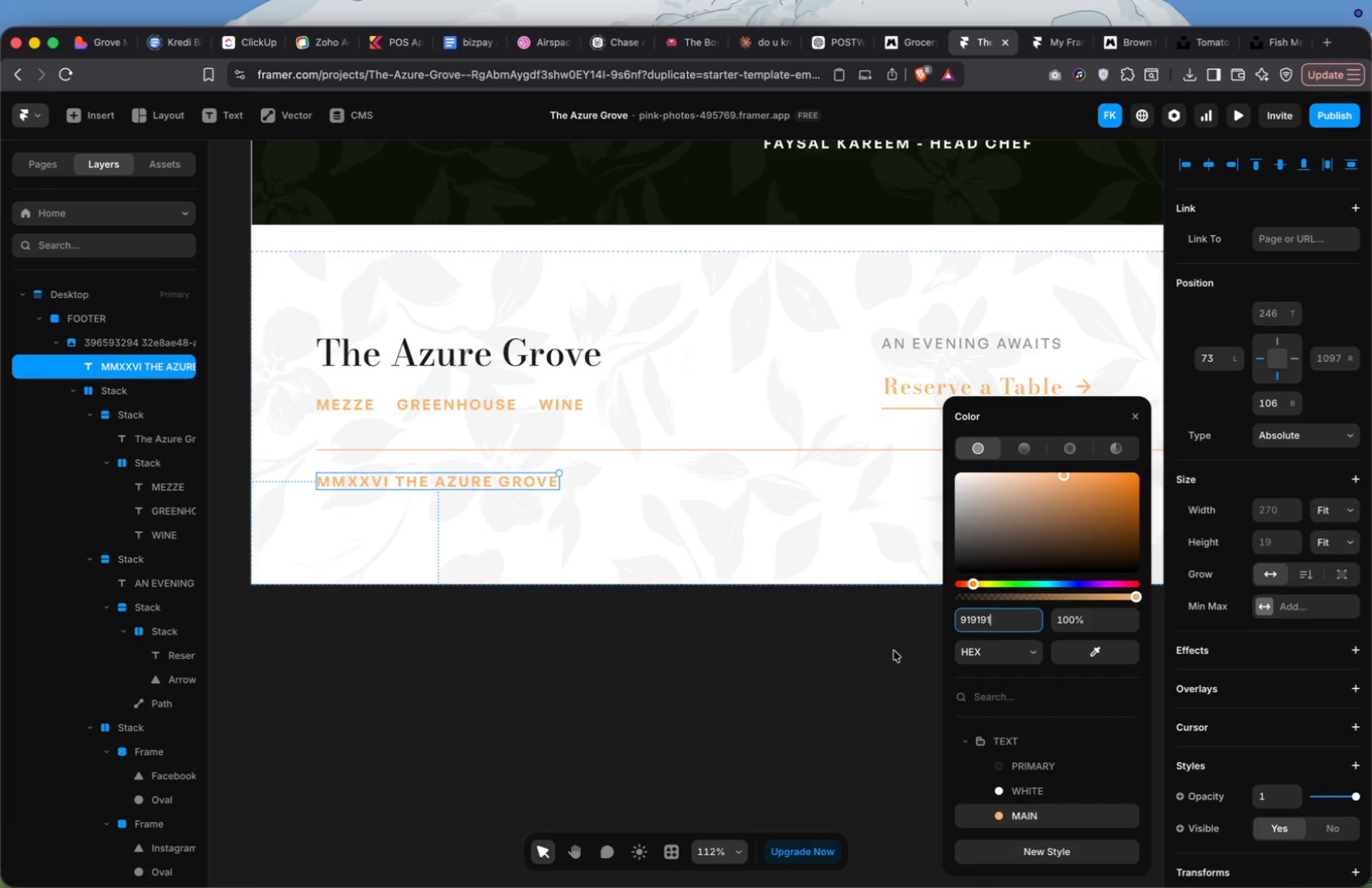 
left_click([836, 700])
 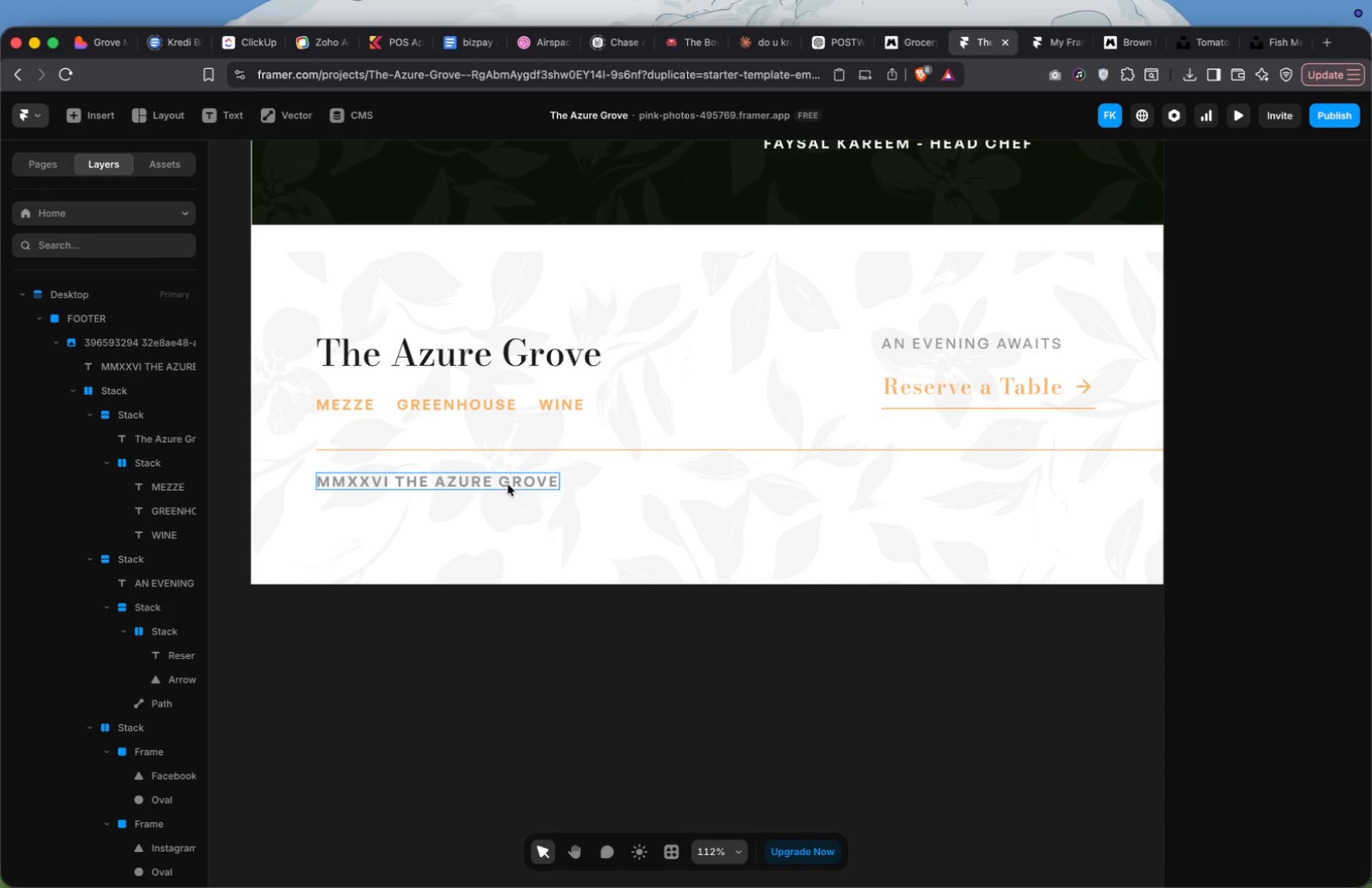 
left_click([508, 485])
 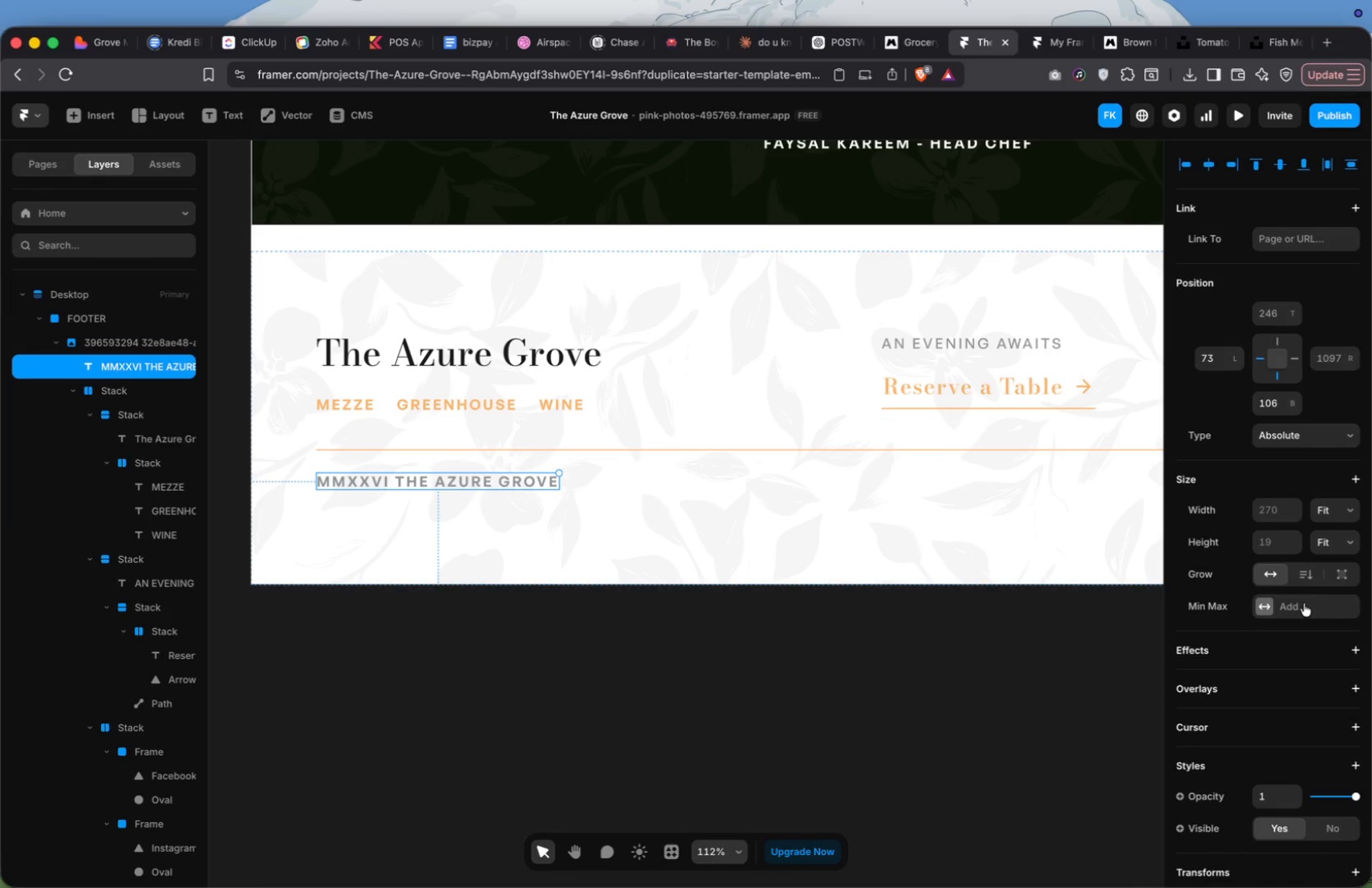 
scroll: coordinate [1301, 590], scroll_direction: down, amount: 51.0
 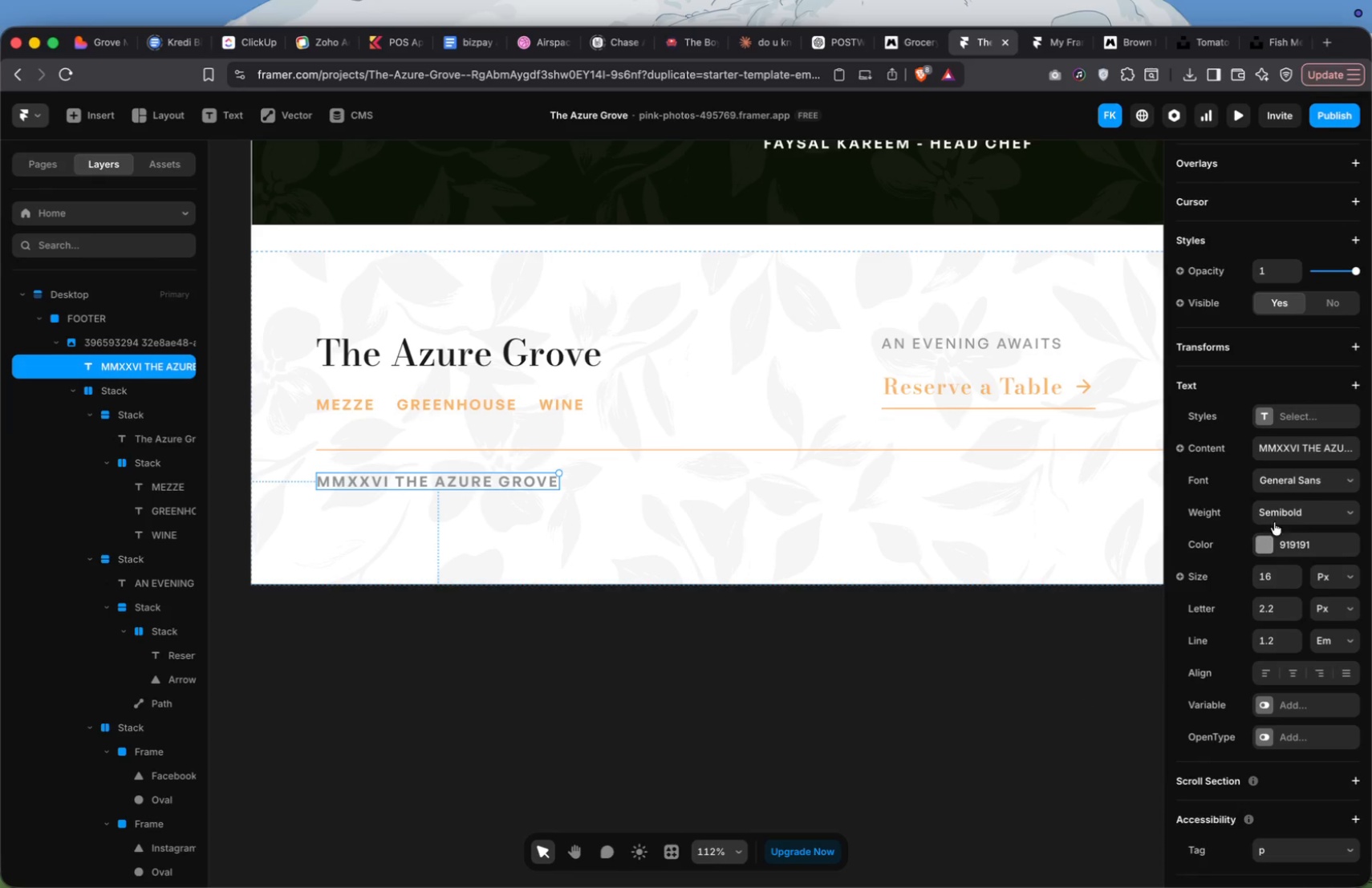 
left_click([1279, 516])
 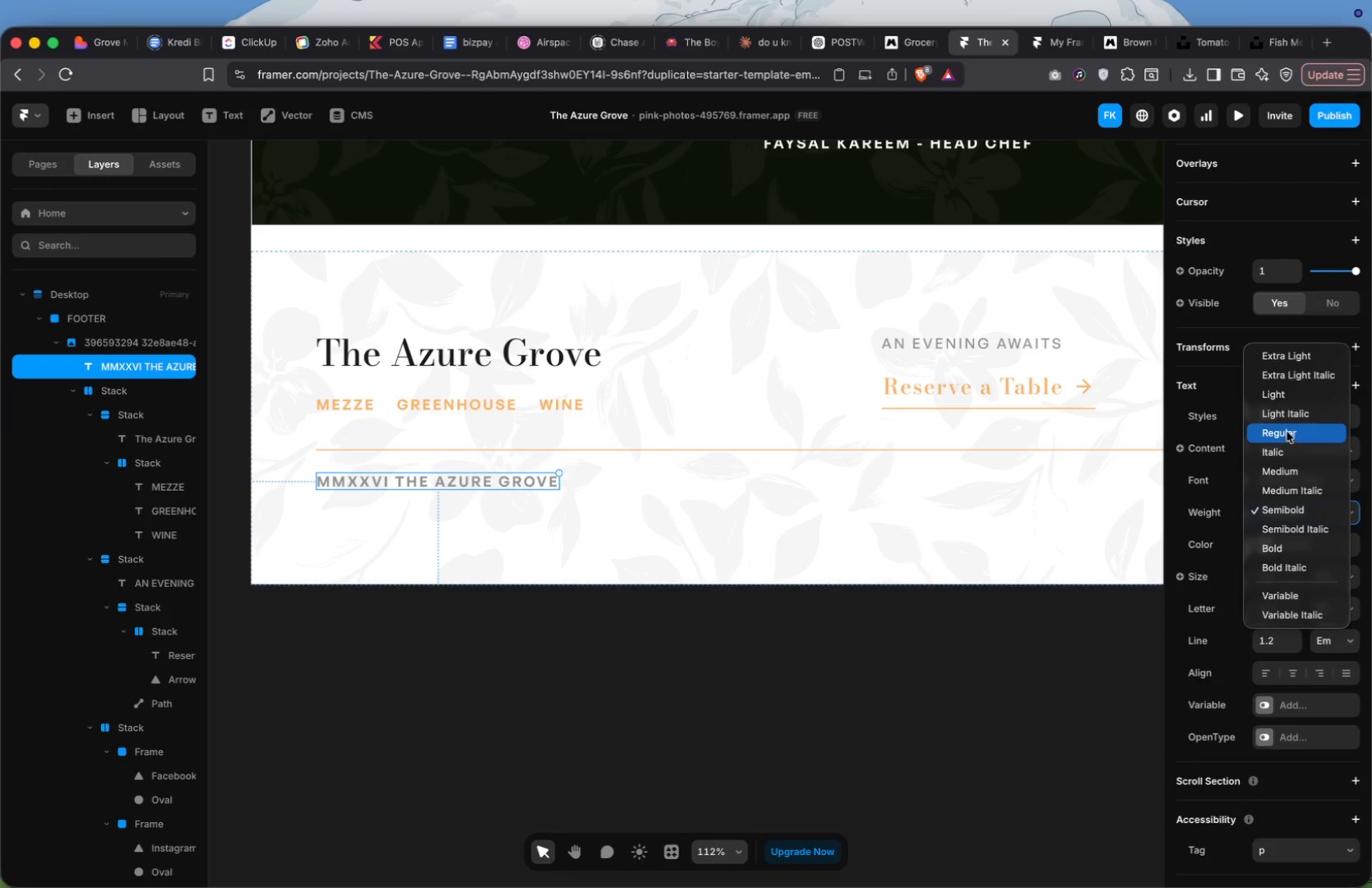 
left_click([1287, 434])
 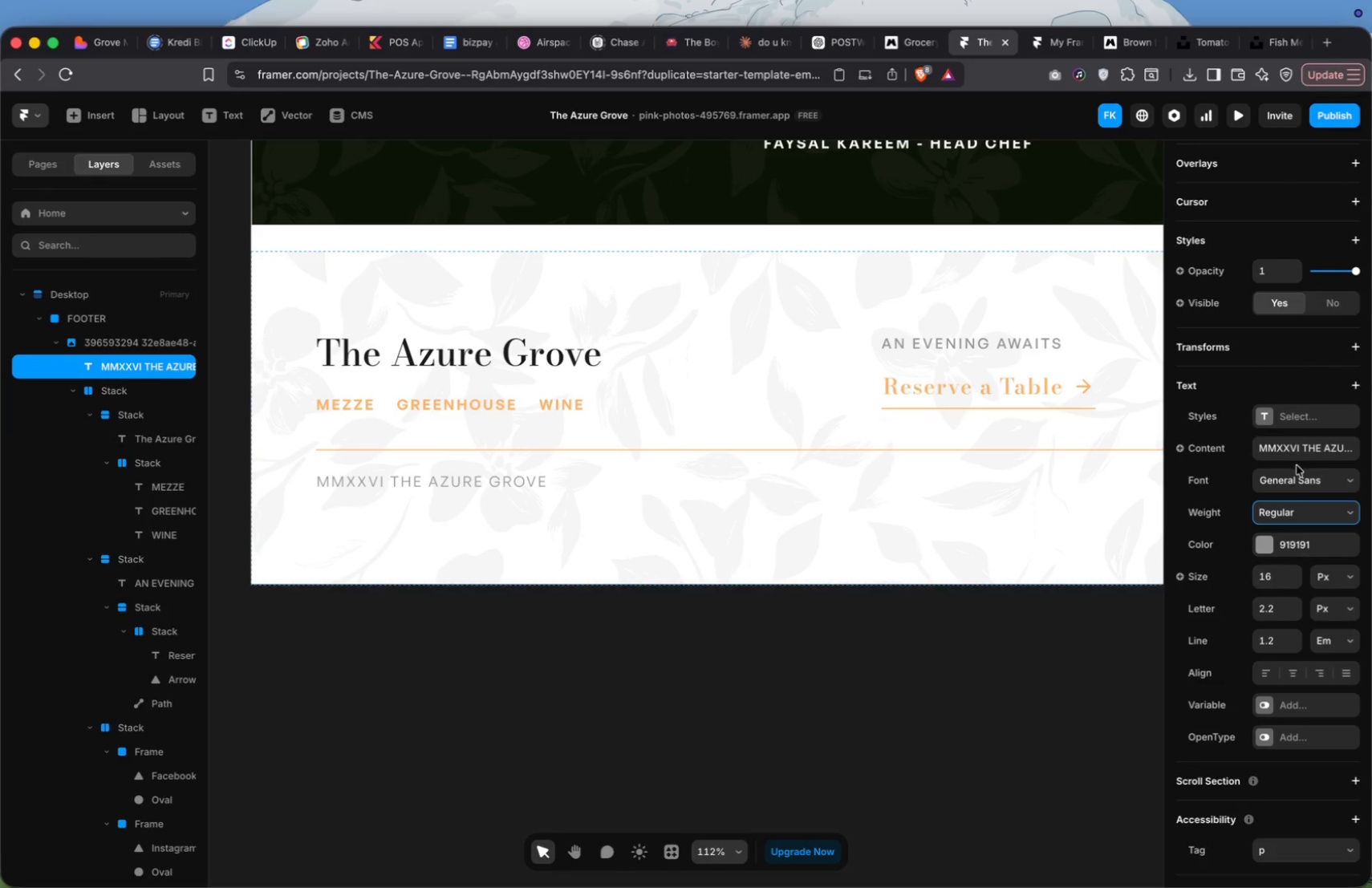 
left_click([1297, 520])
 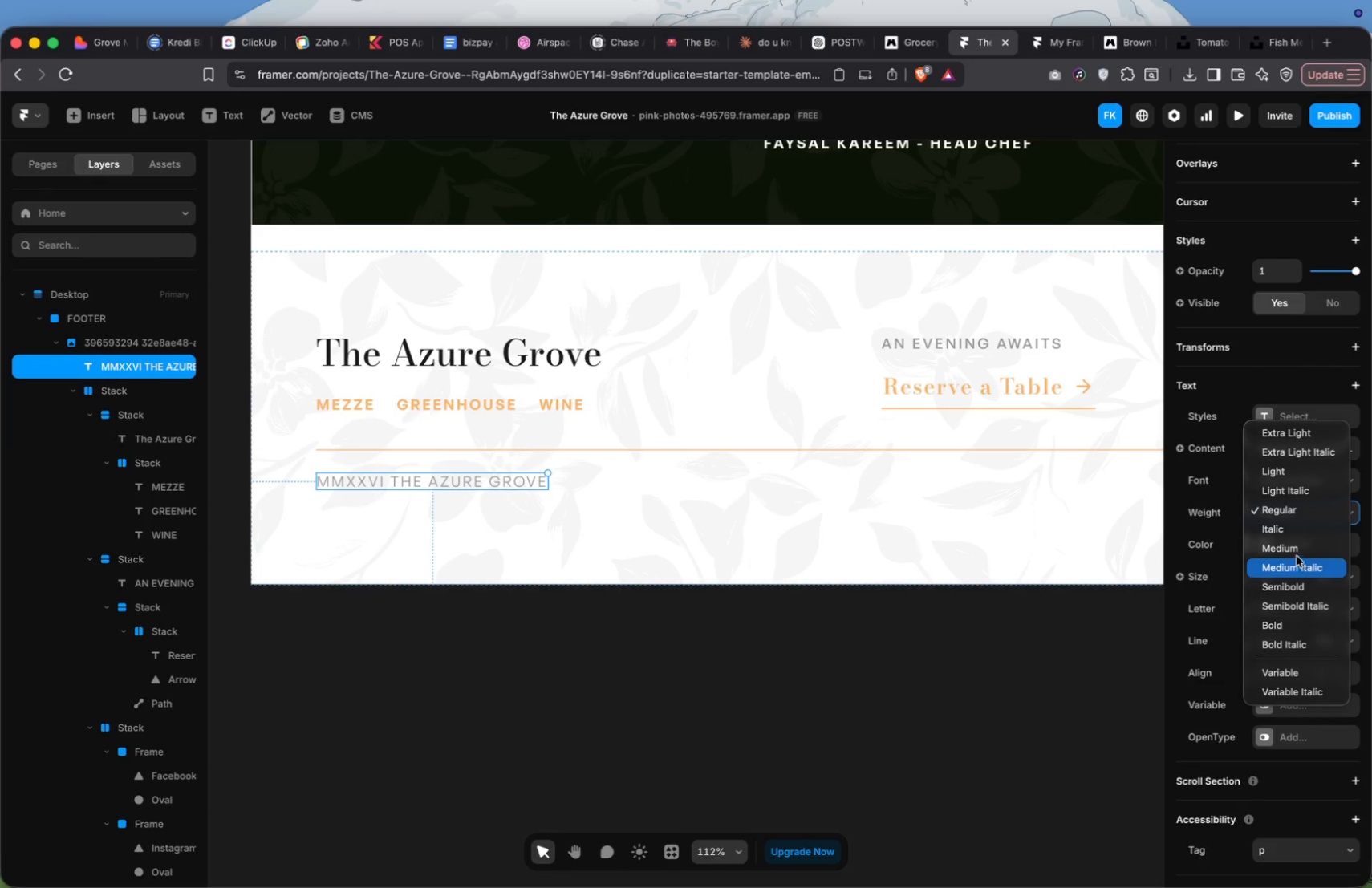 
left_click([1294, 547])
 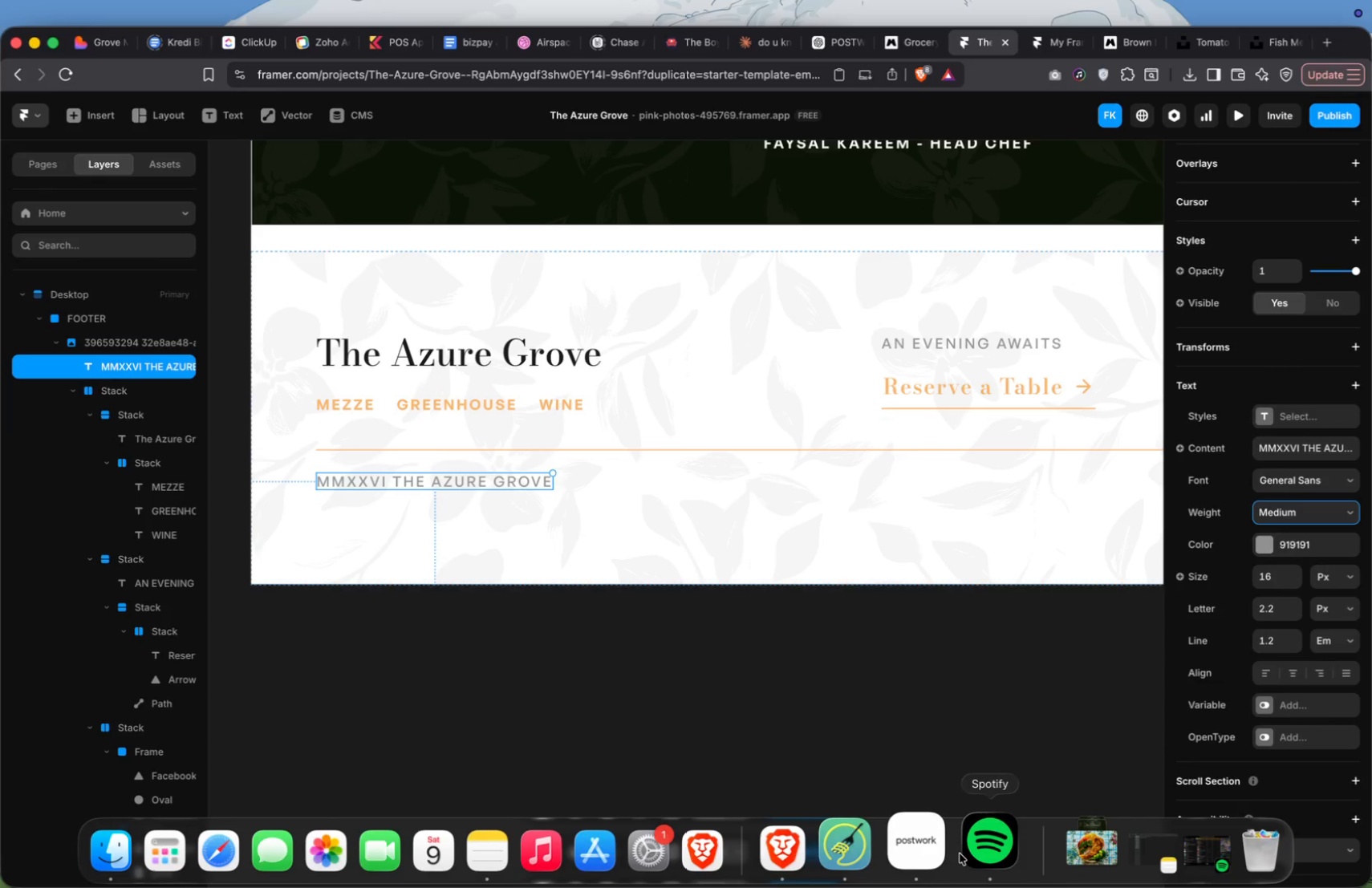 
left_click([985, 837])
 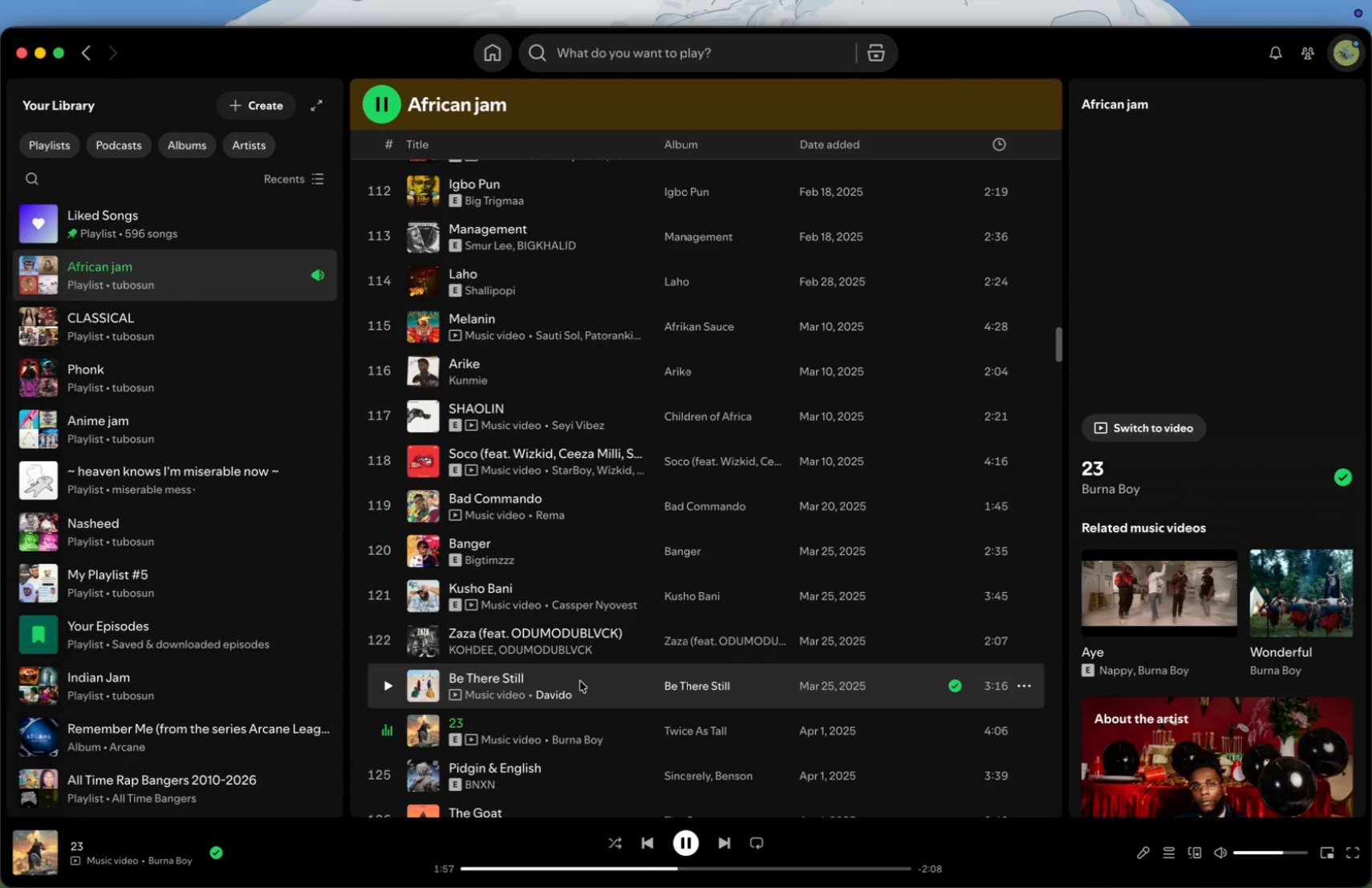 
scroll: coordinate [562, 608], scroll_direction: down, amount: 62.0
 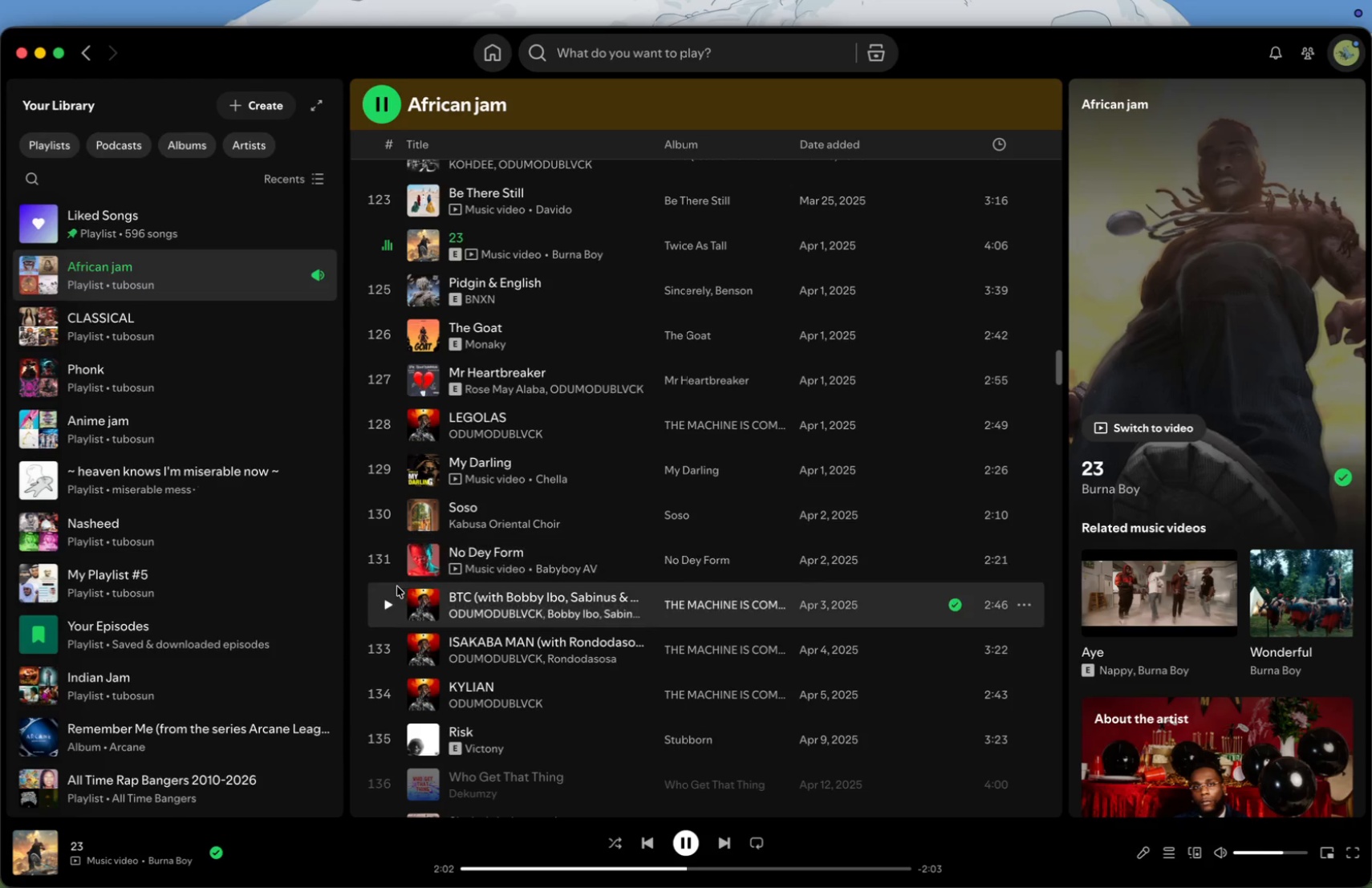 
left_click([388, 602])
 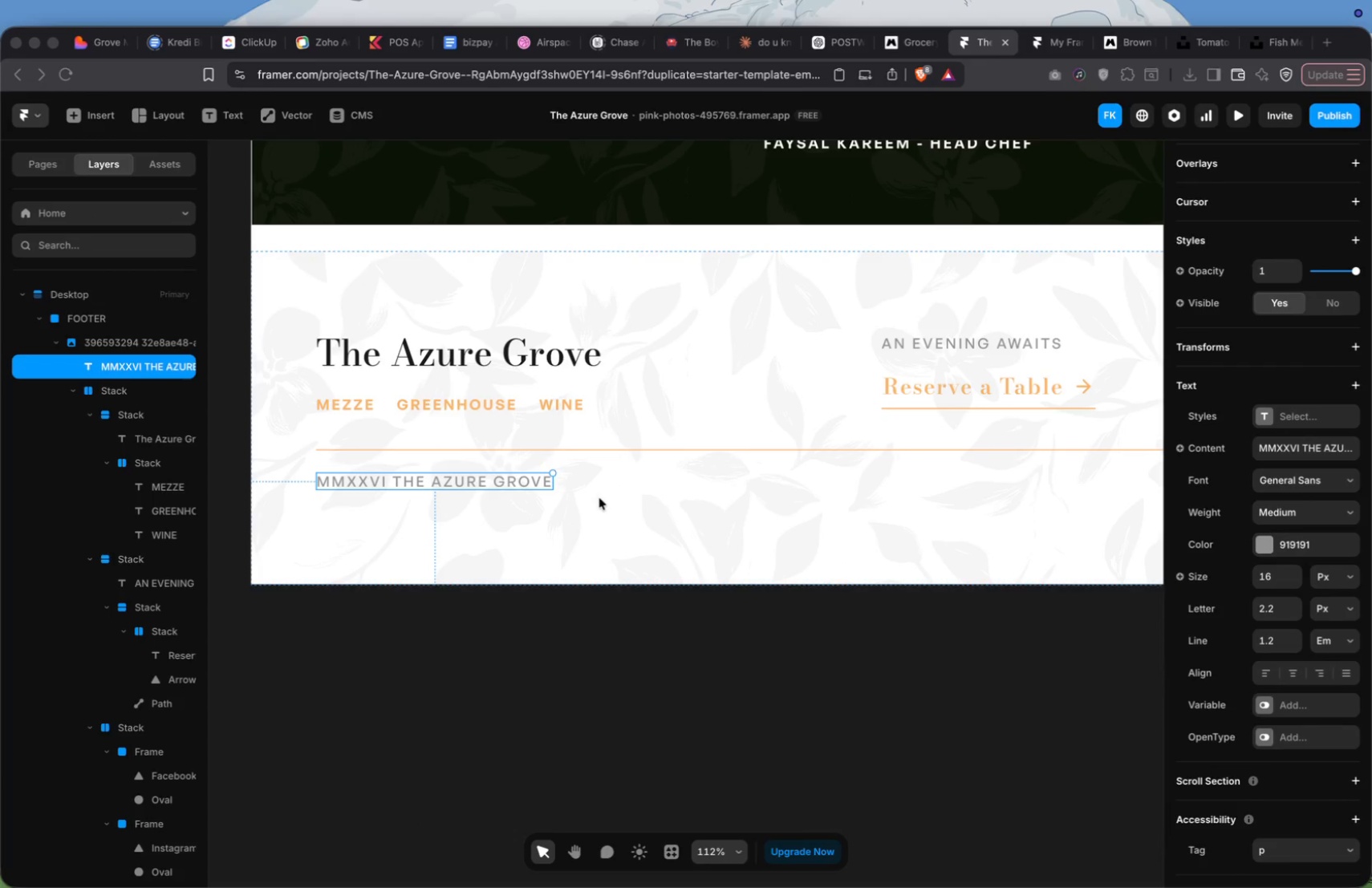 
left_click([628, 373])
 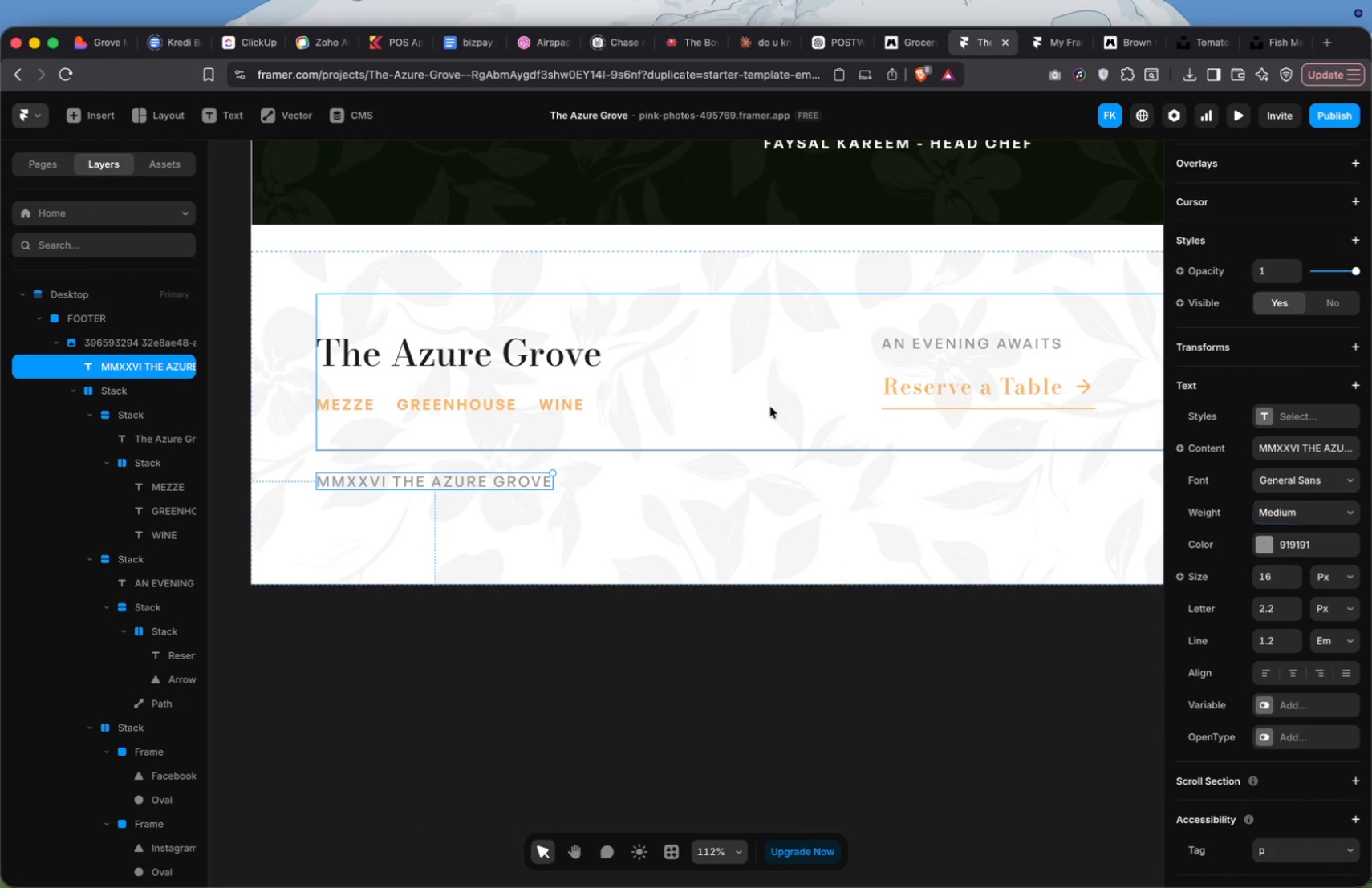 
double_click([770, 407])
 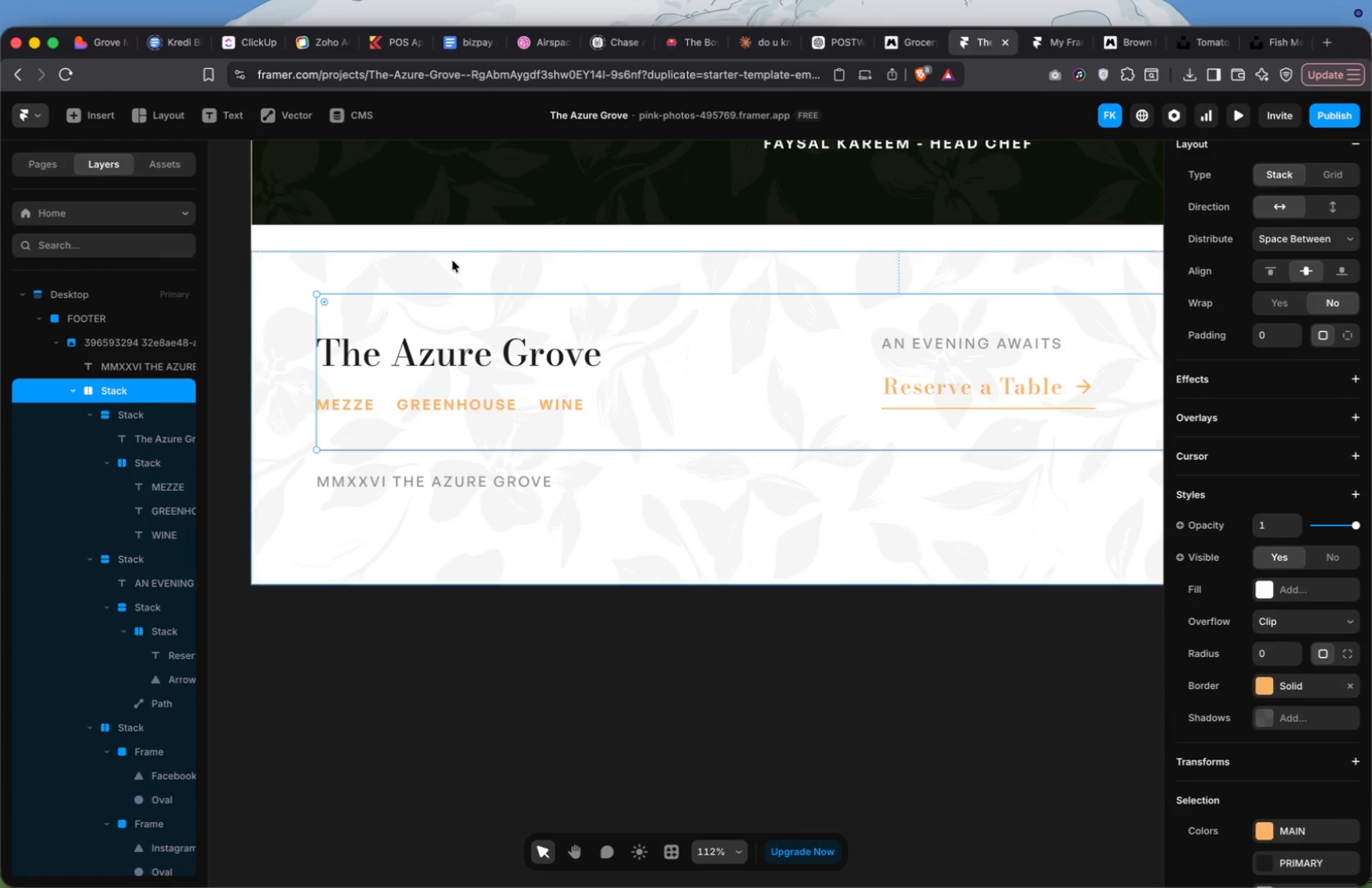 
left_click([454, 258])
 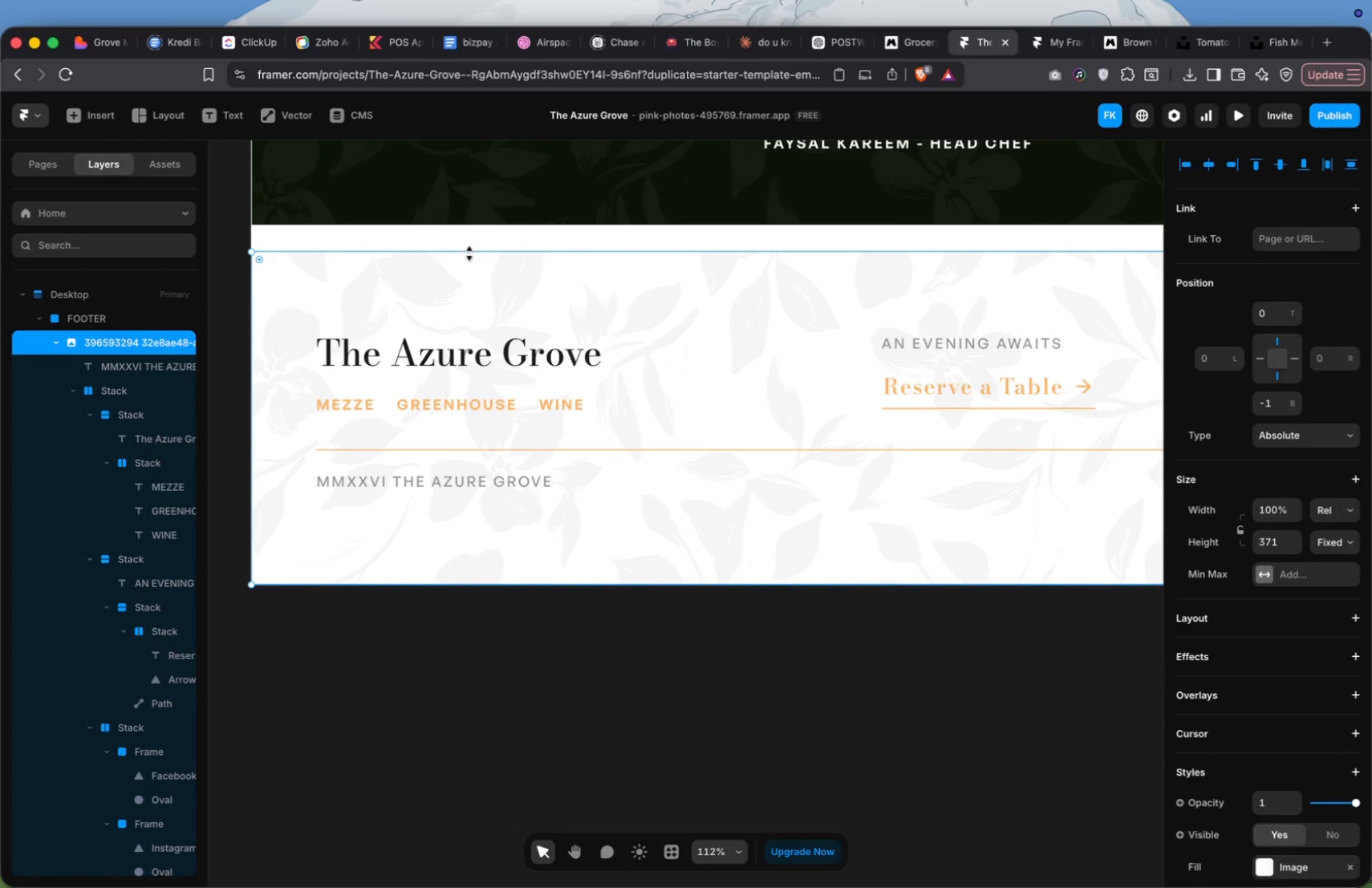 
left_click_drag(start_coordinate=[469, 253], to_coordinate=[471, 279])
 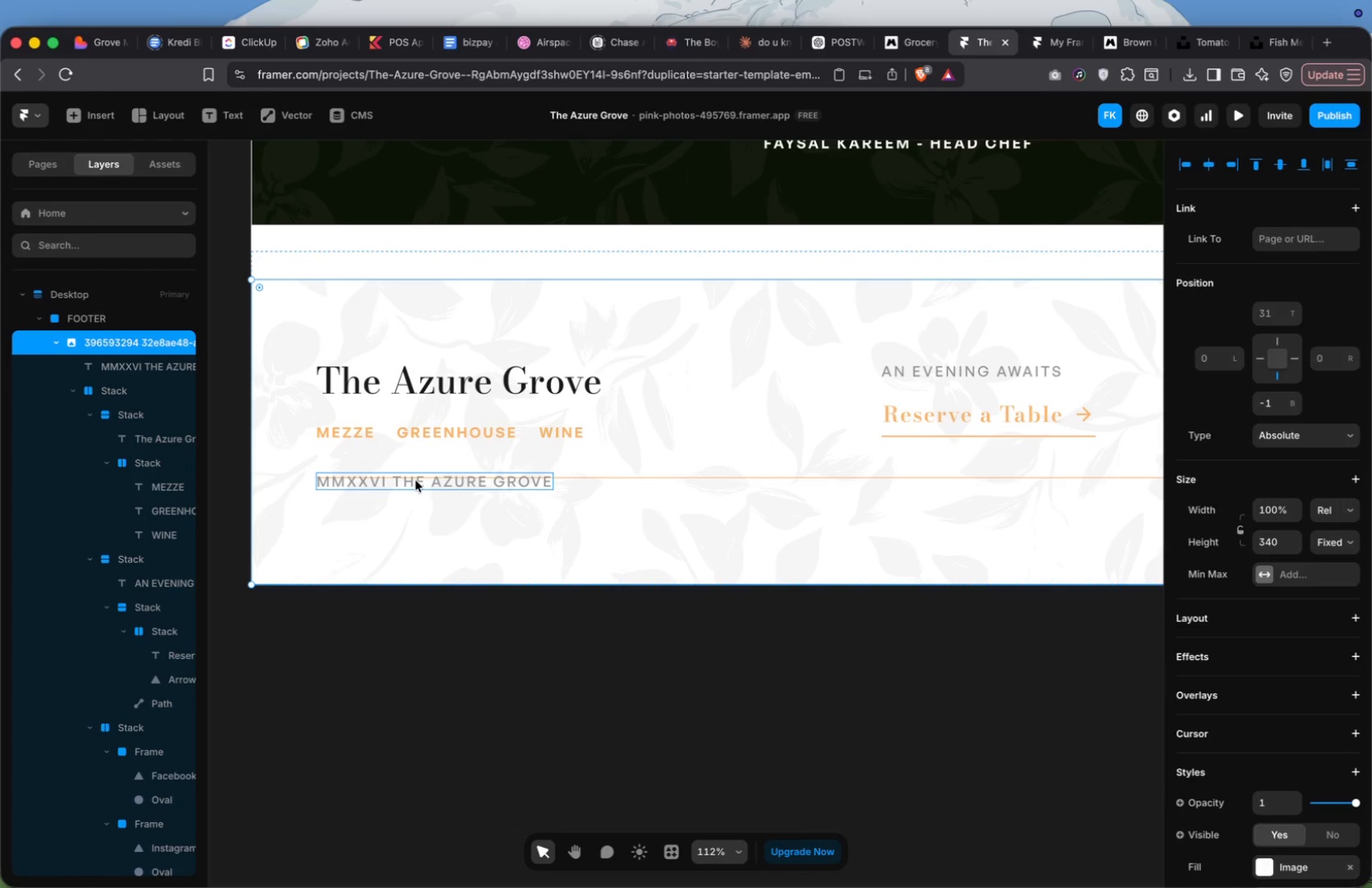 
left_click_drag(start_coordinate=[416, 480], to_coordinate=[416, 515])
 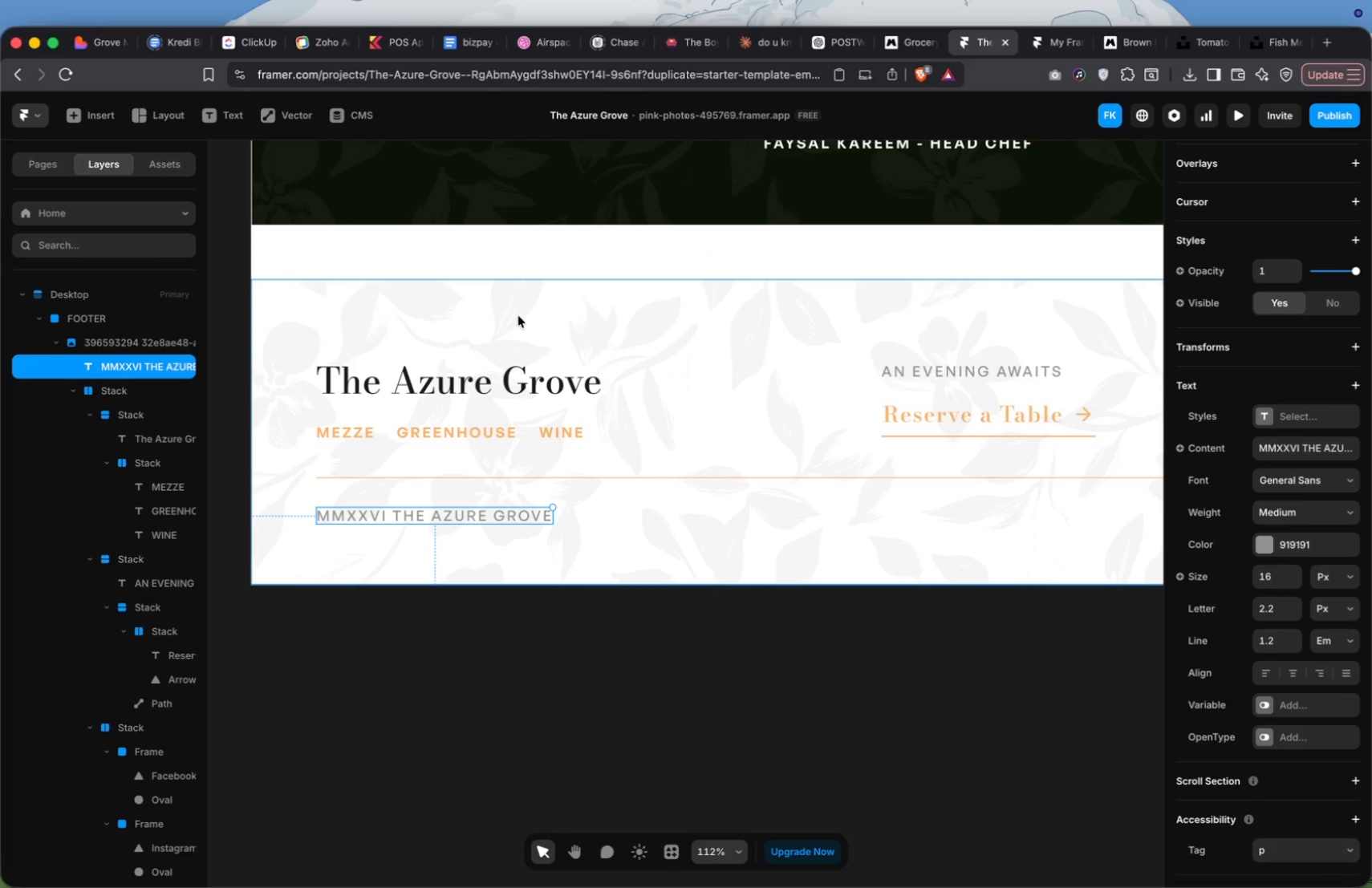 
left_click([519, 335])
 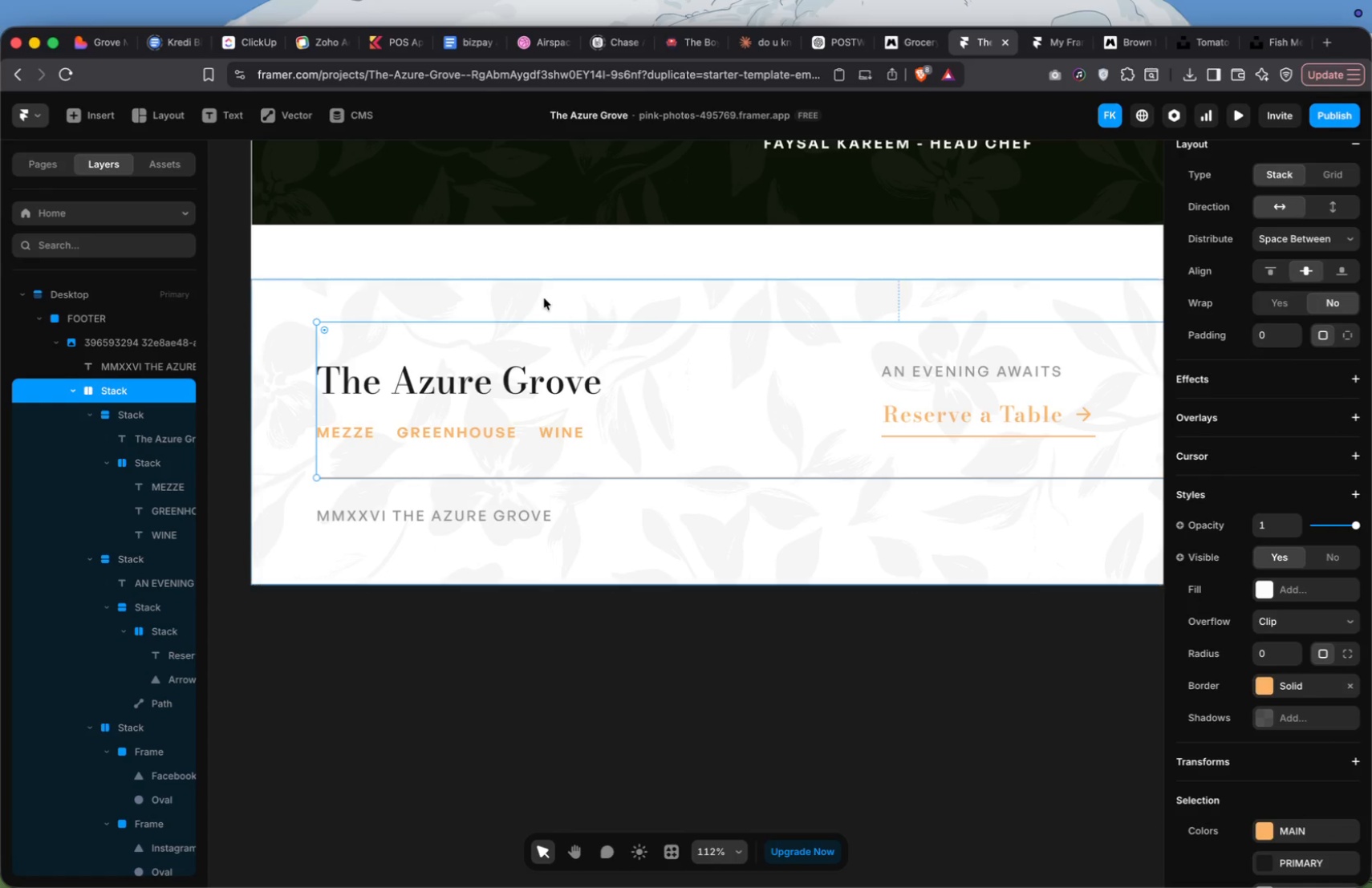 
left_click([544, 298])
 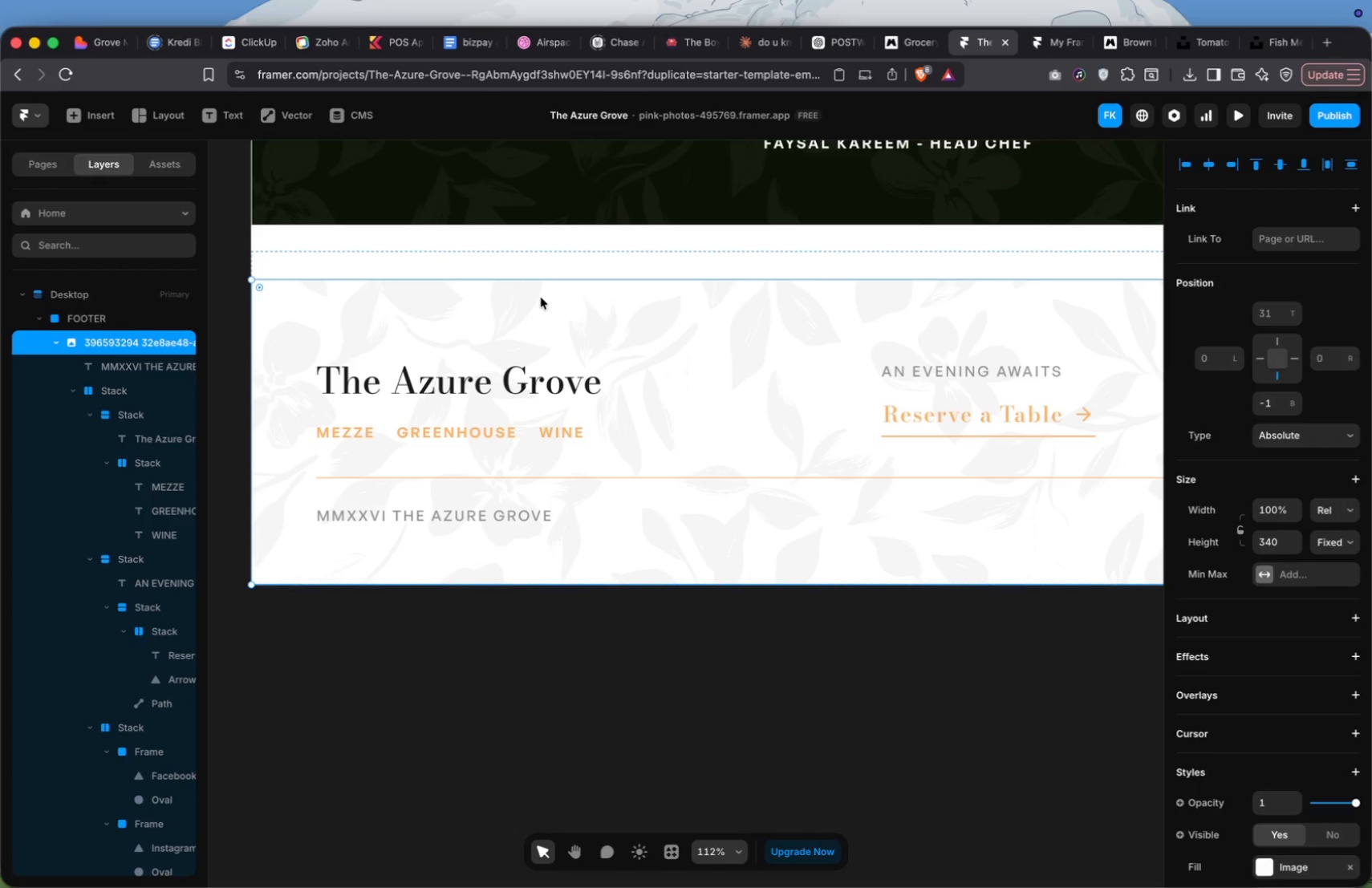 
wait(79.39)
 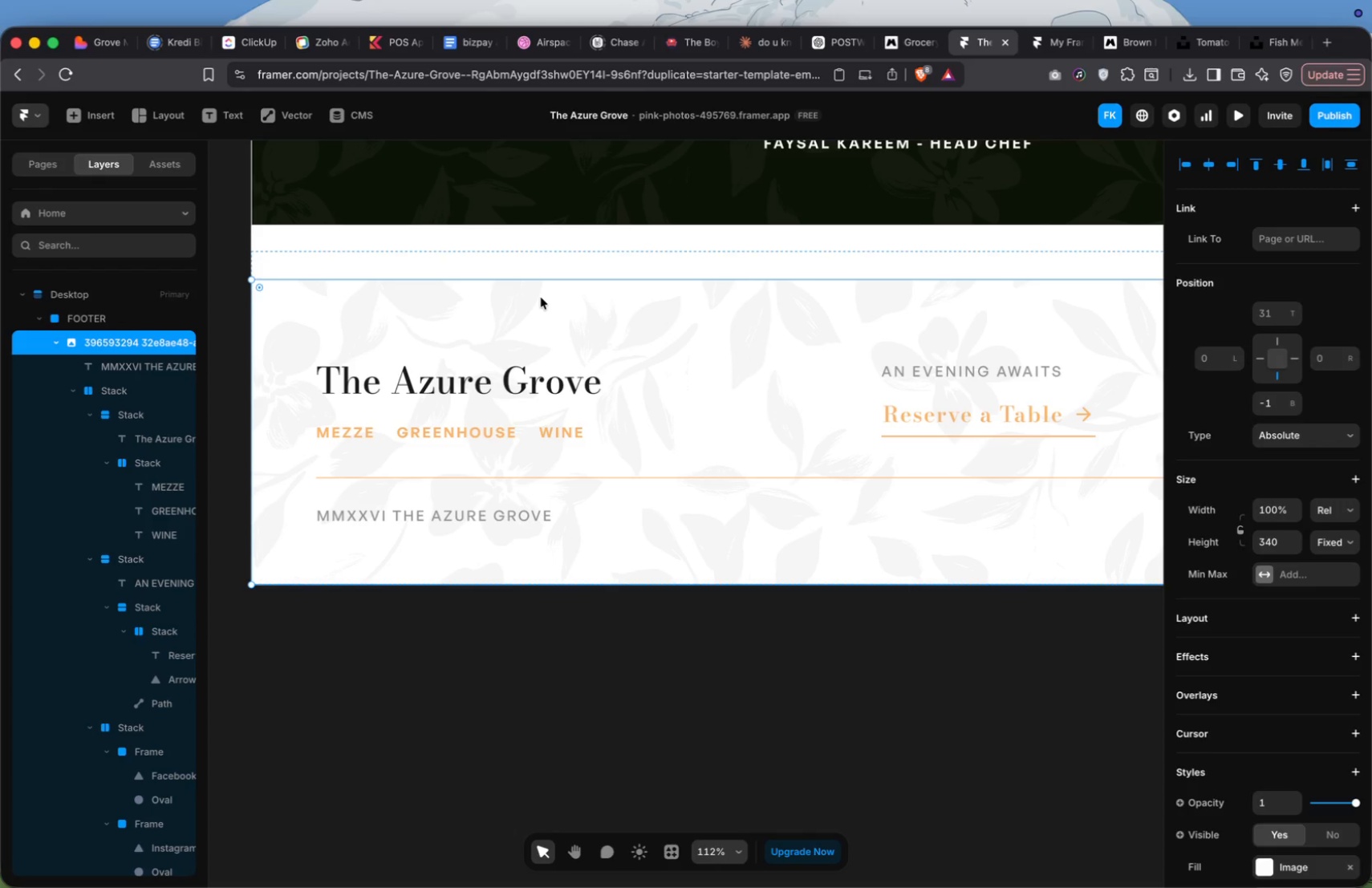 
left_click([522, 516])
 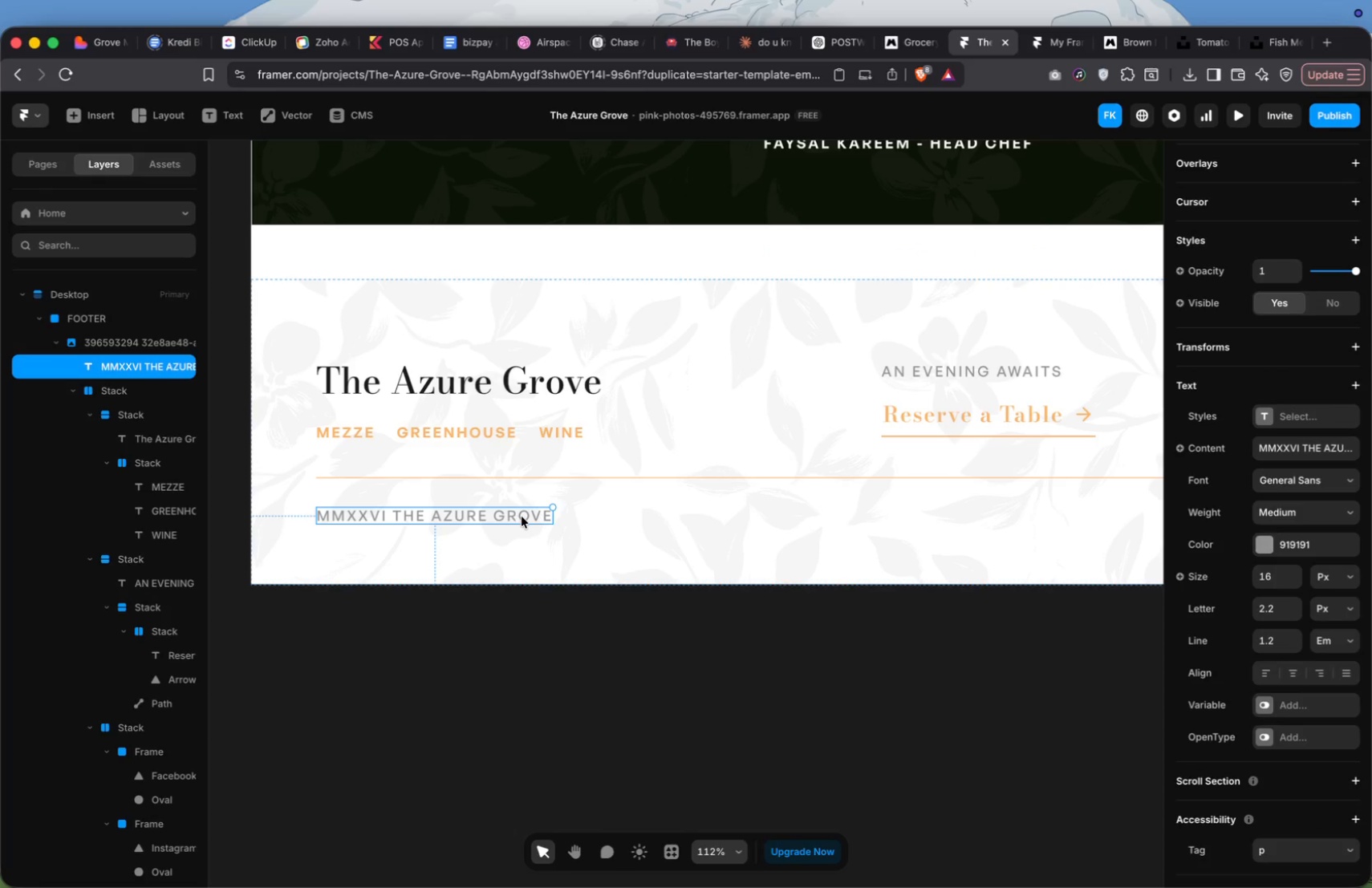 
hold_key(key=OptionLeft, duration=1.33)
left_click_drag(start_coordinate=[522, 517], to_coordinate=[1089, 514])
 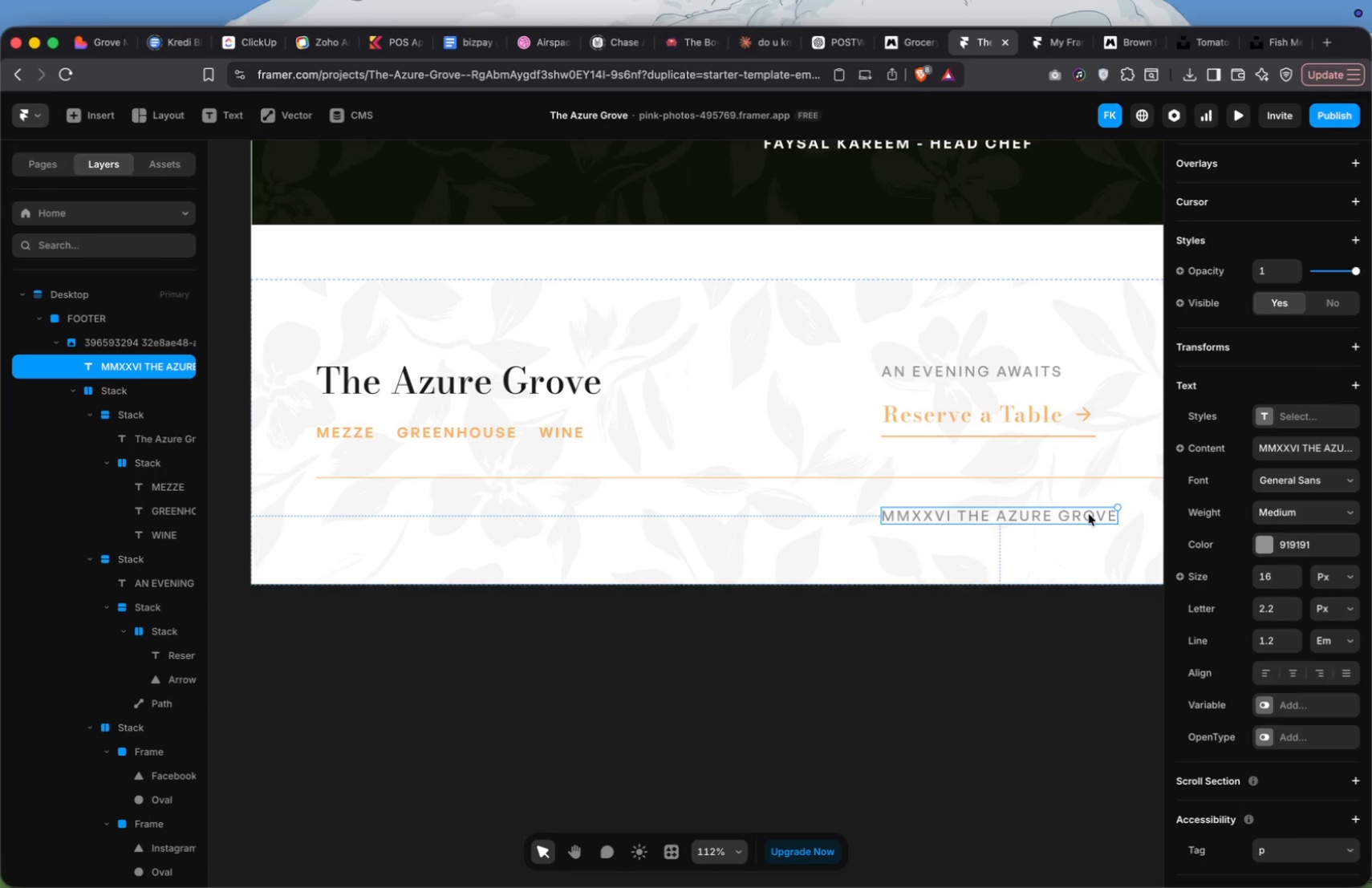 
scroll: coordinate [1089, 514], scroll_direction: down, amount: 7.0
 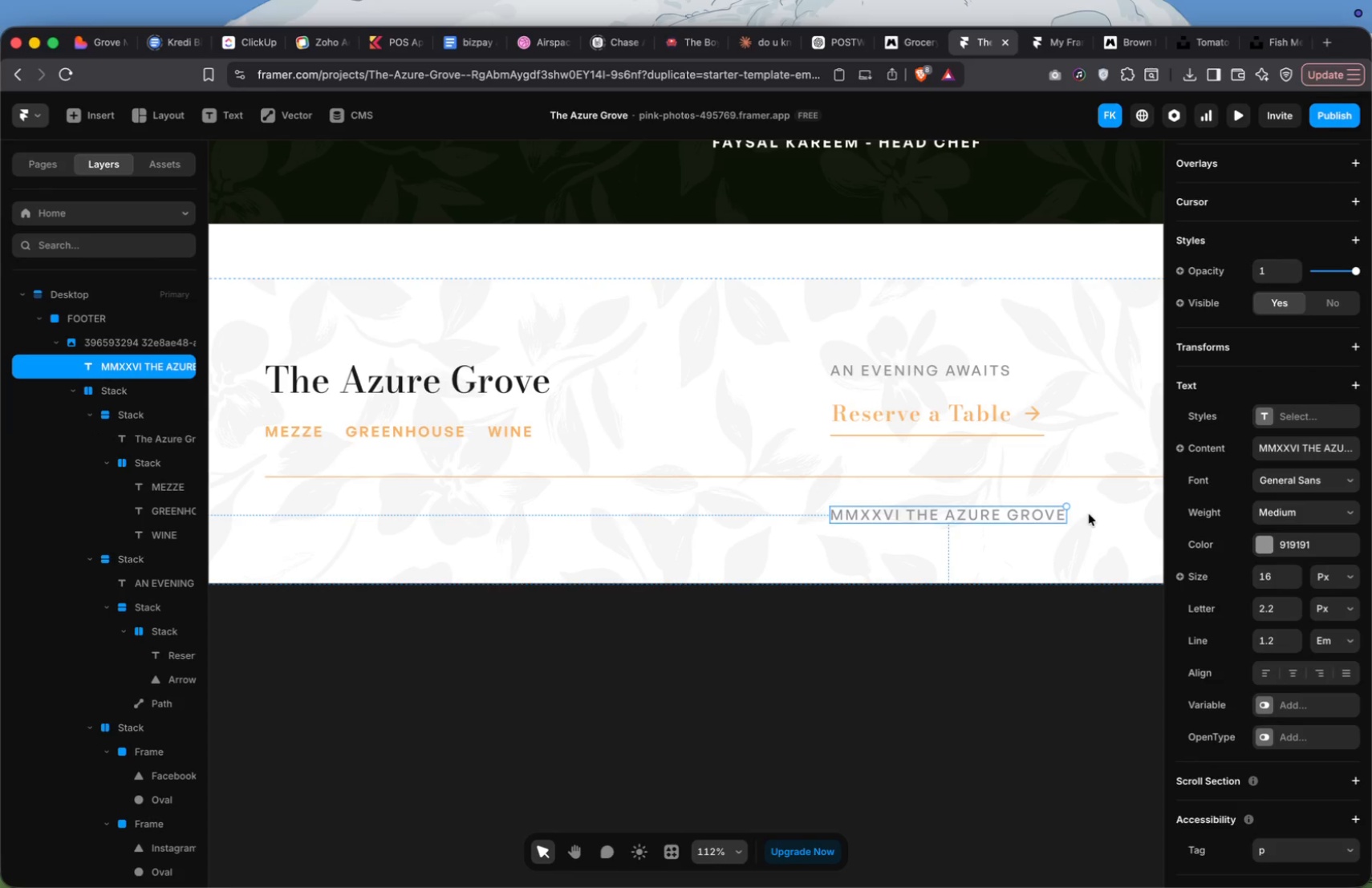 
key(Meta+CommandLeft)
 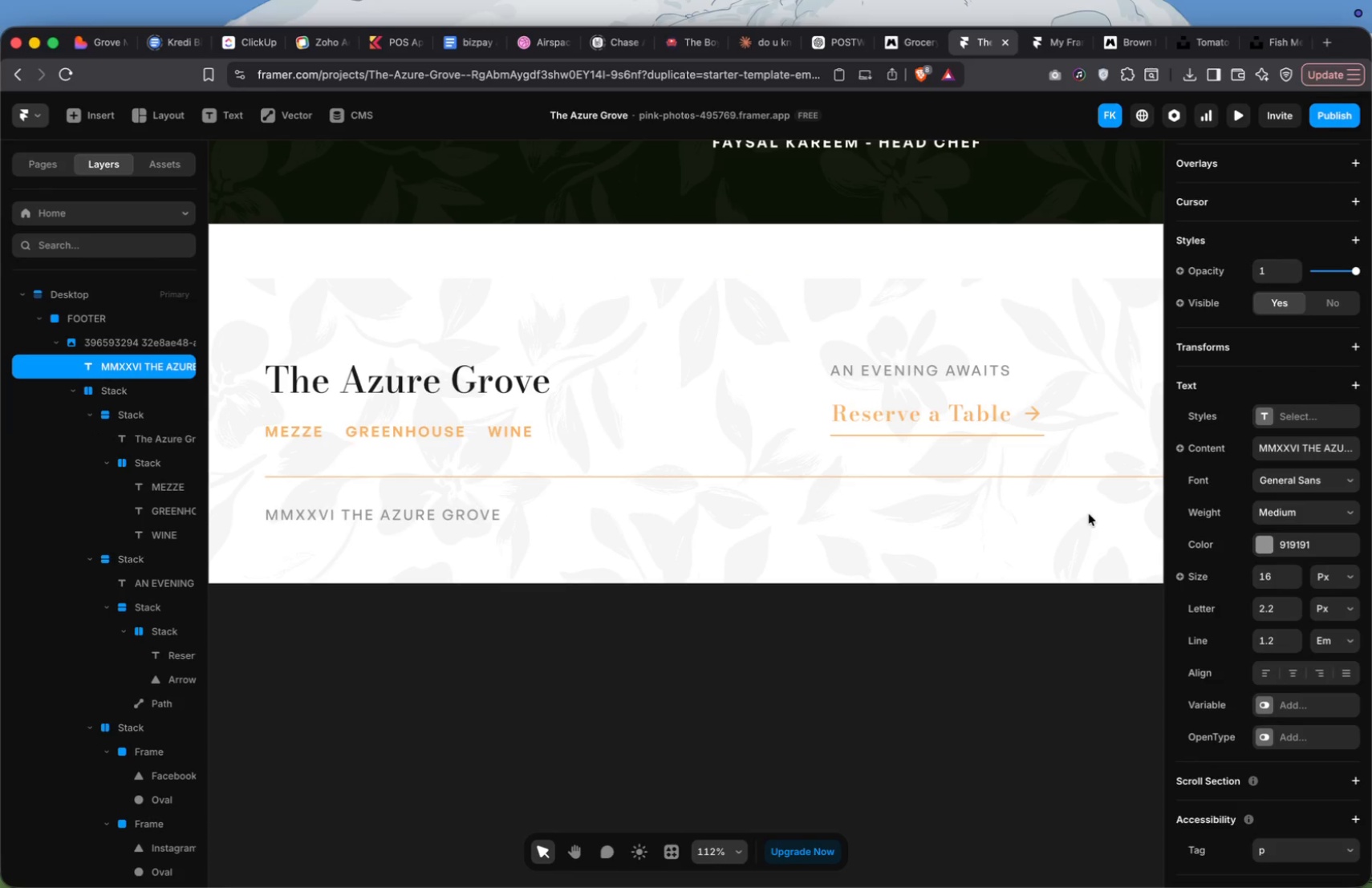 
key(Meta+Z)
 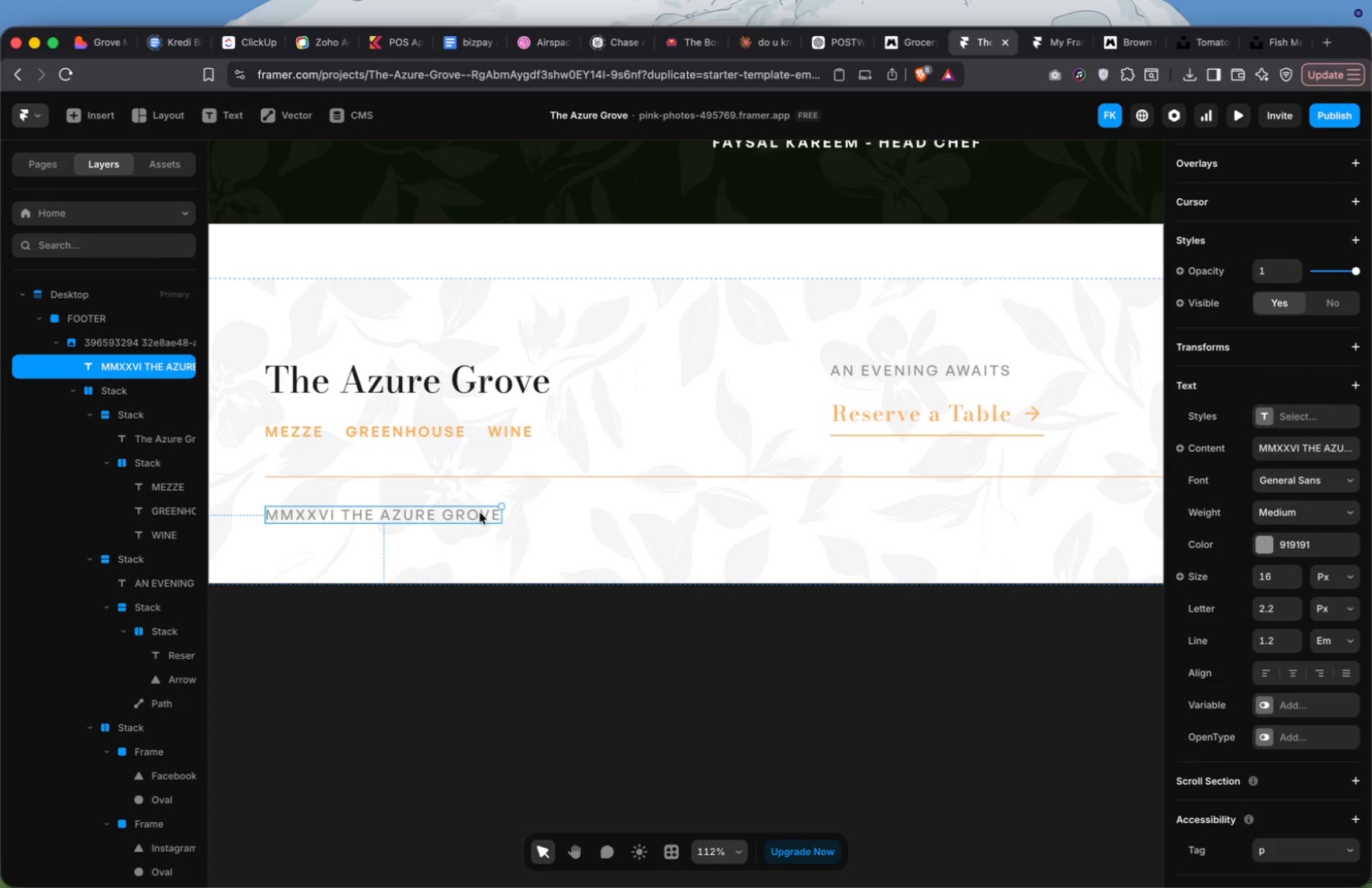 
hold_key(key=OptionLeft, duration=1.43)
left_click_drag(start_coordinate=[480, 513], to_coordinate=[1074, 513])
 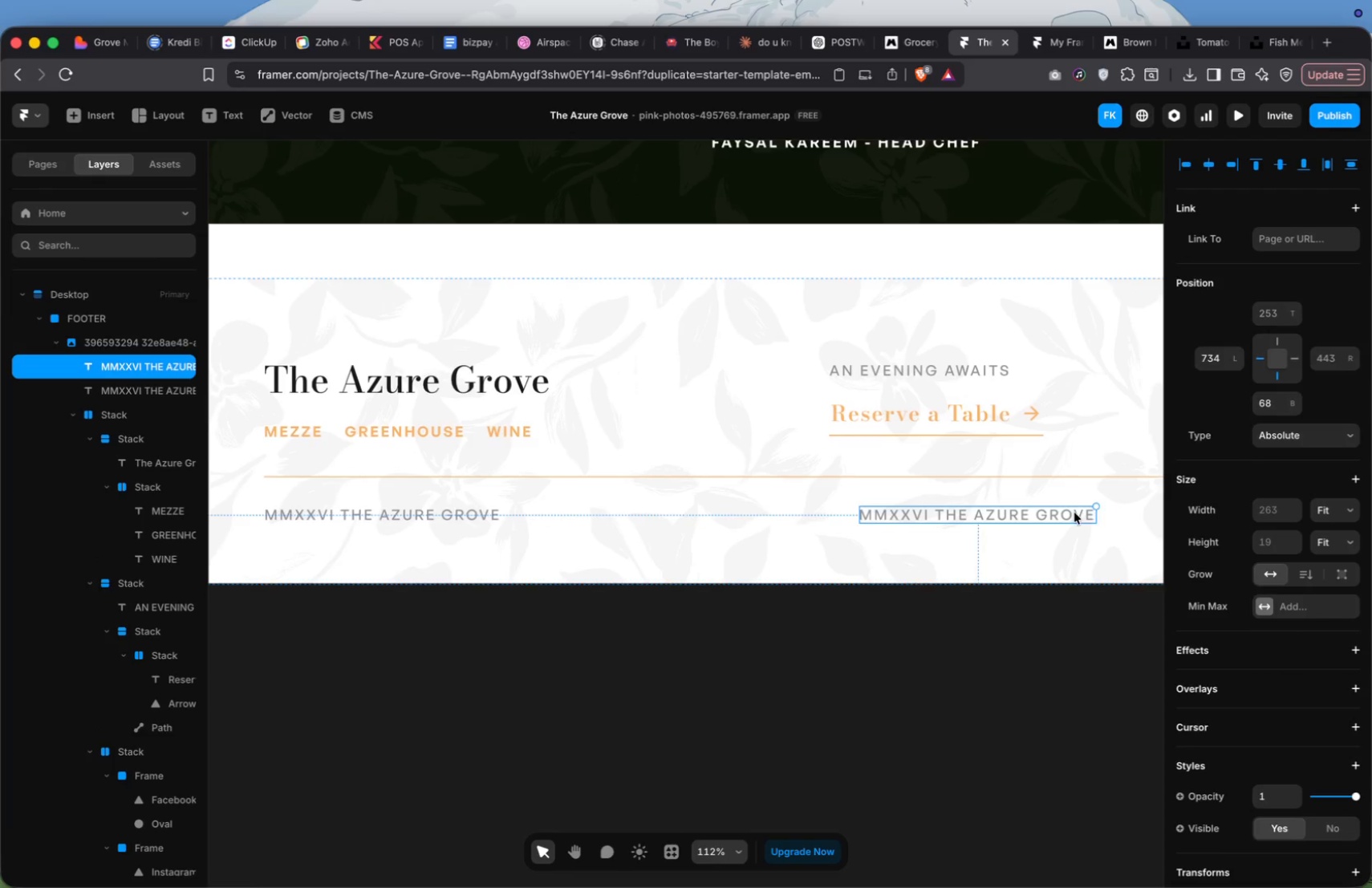 
scroll: coordinate [802, 560], scroll_direction: down, amount: 33.0
 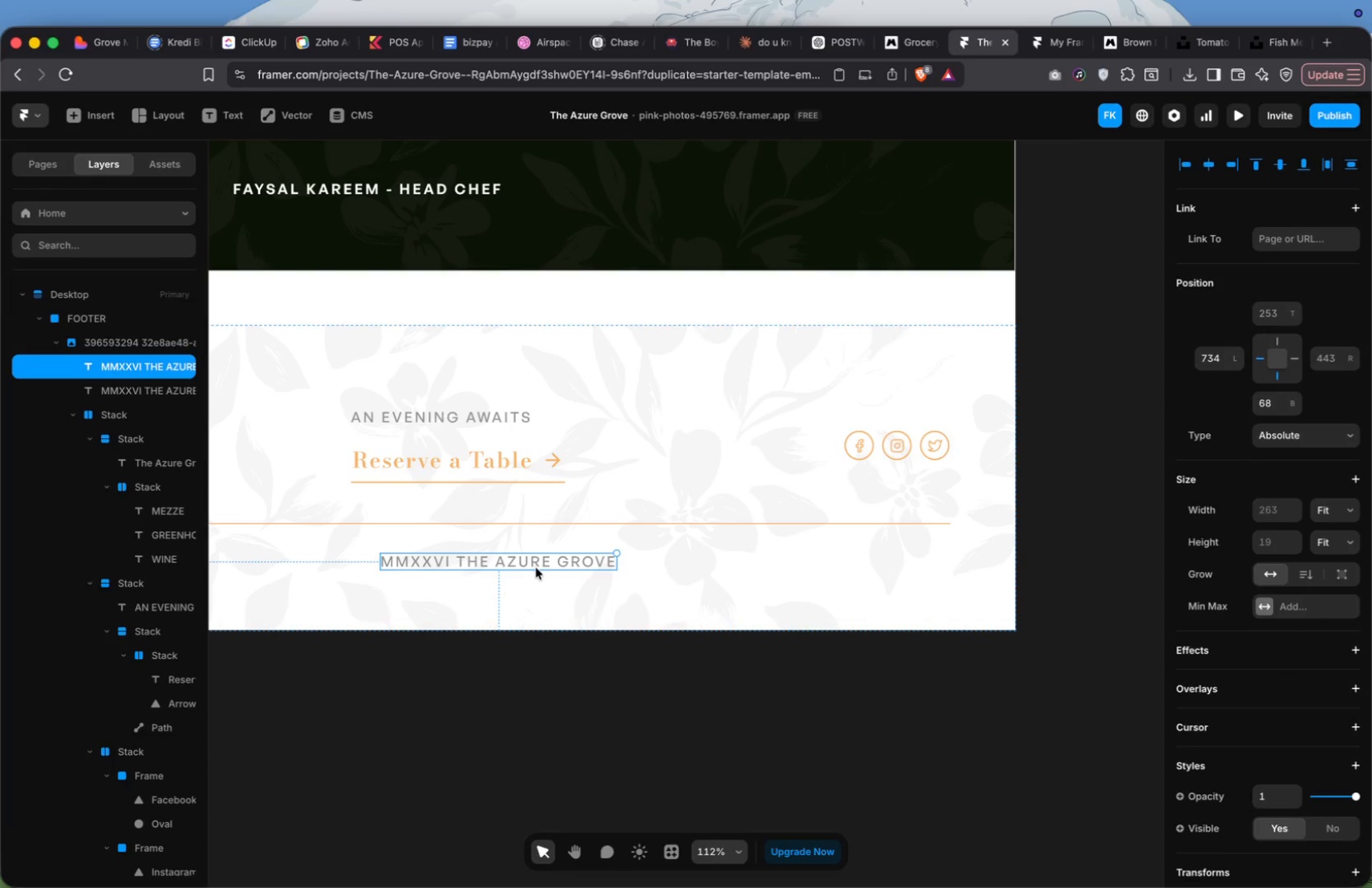 
left_click_drag(start_coordinate=[530, 565], to_coordinate=[859, 561])
 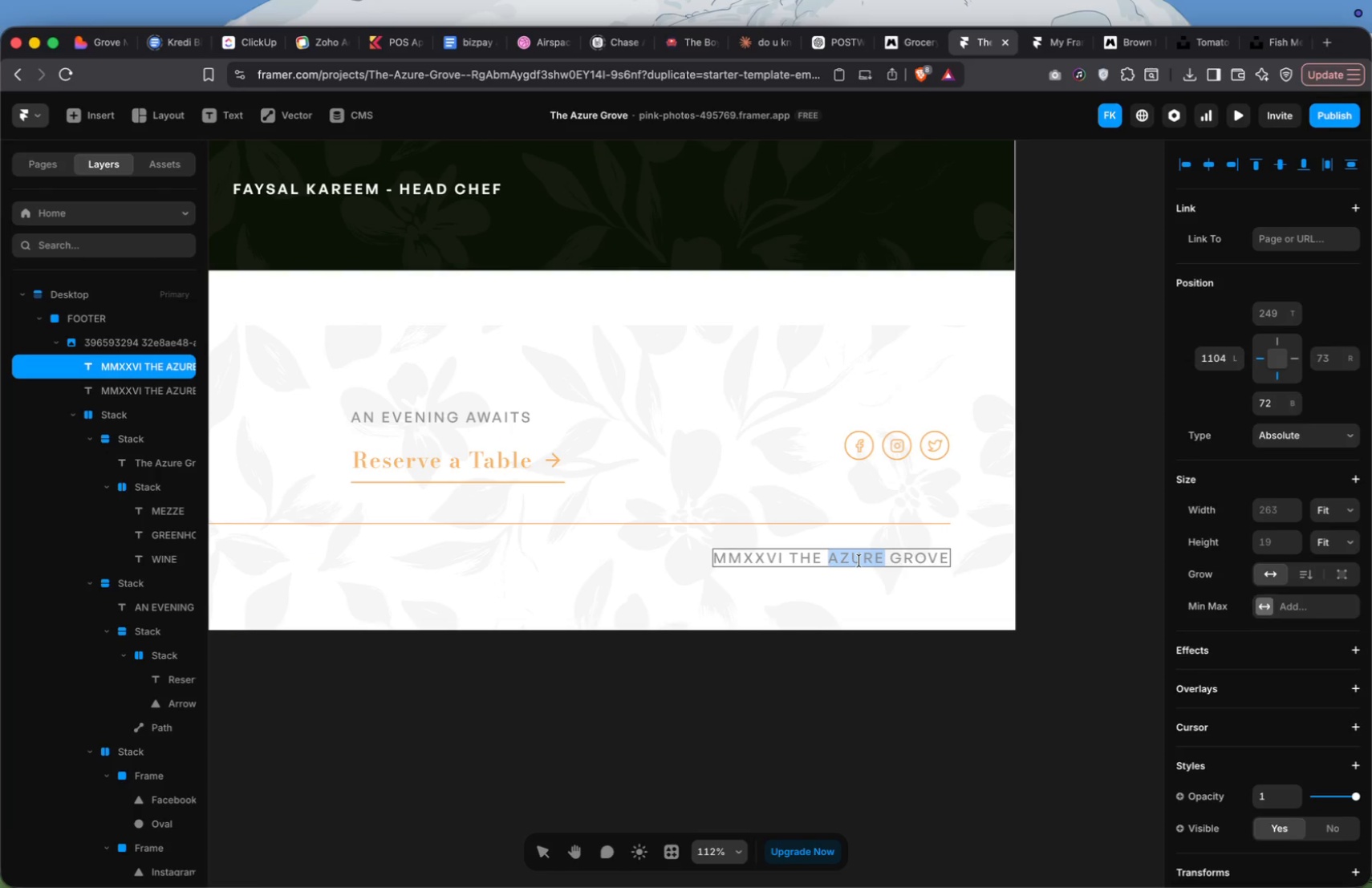 
key(Meta+A)
 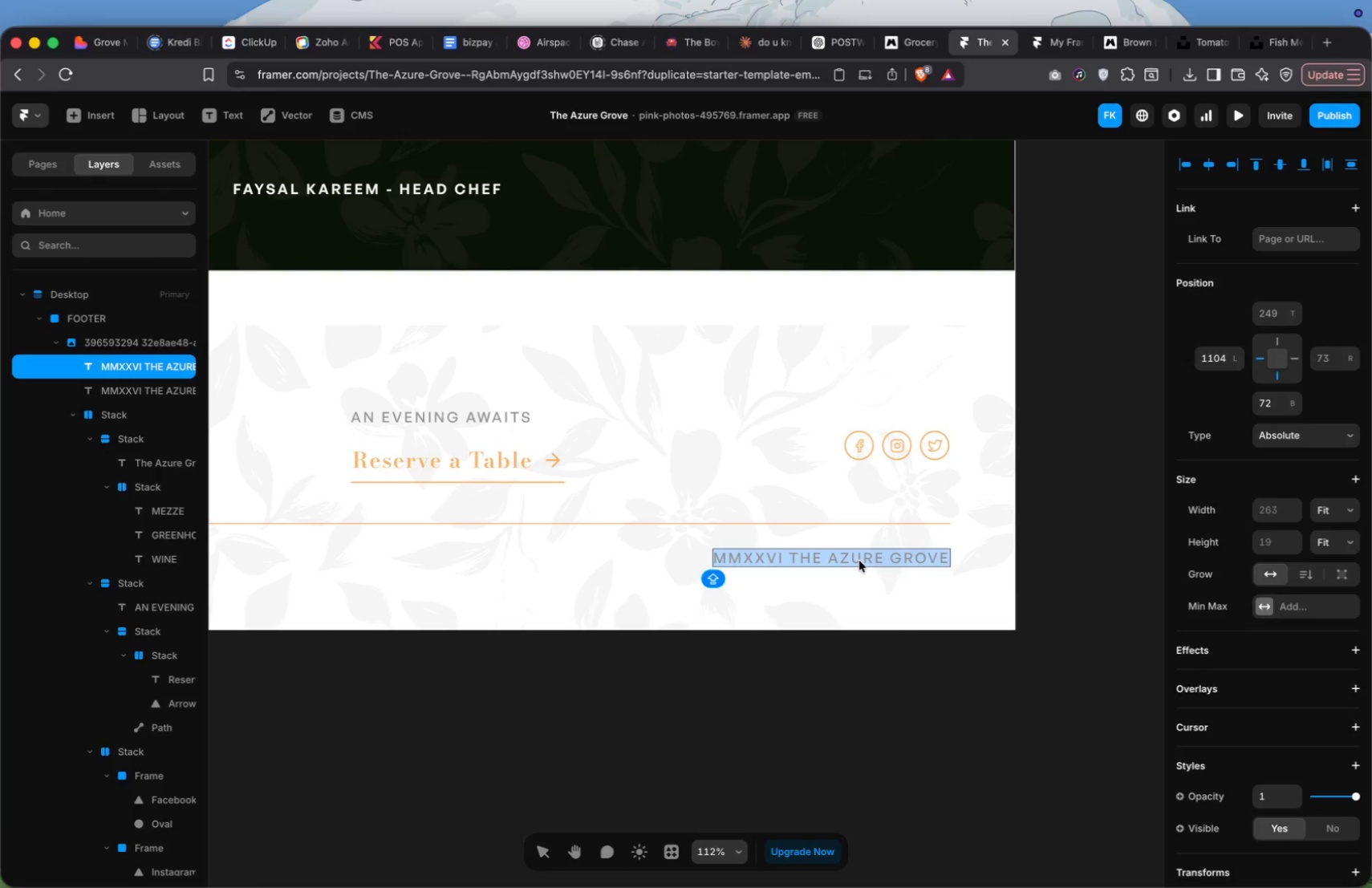 
type(14 CONSERVATORY LANE - OPE WED - N WED - SUN -1)
key(Backspace)
type( 17:00 - LATE)
 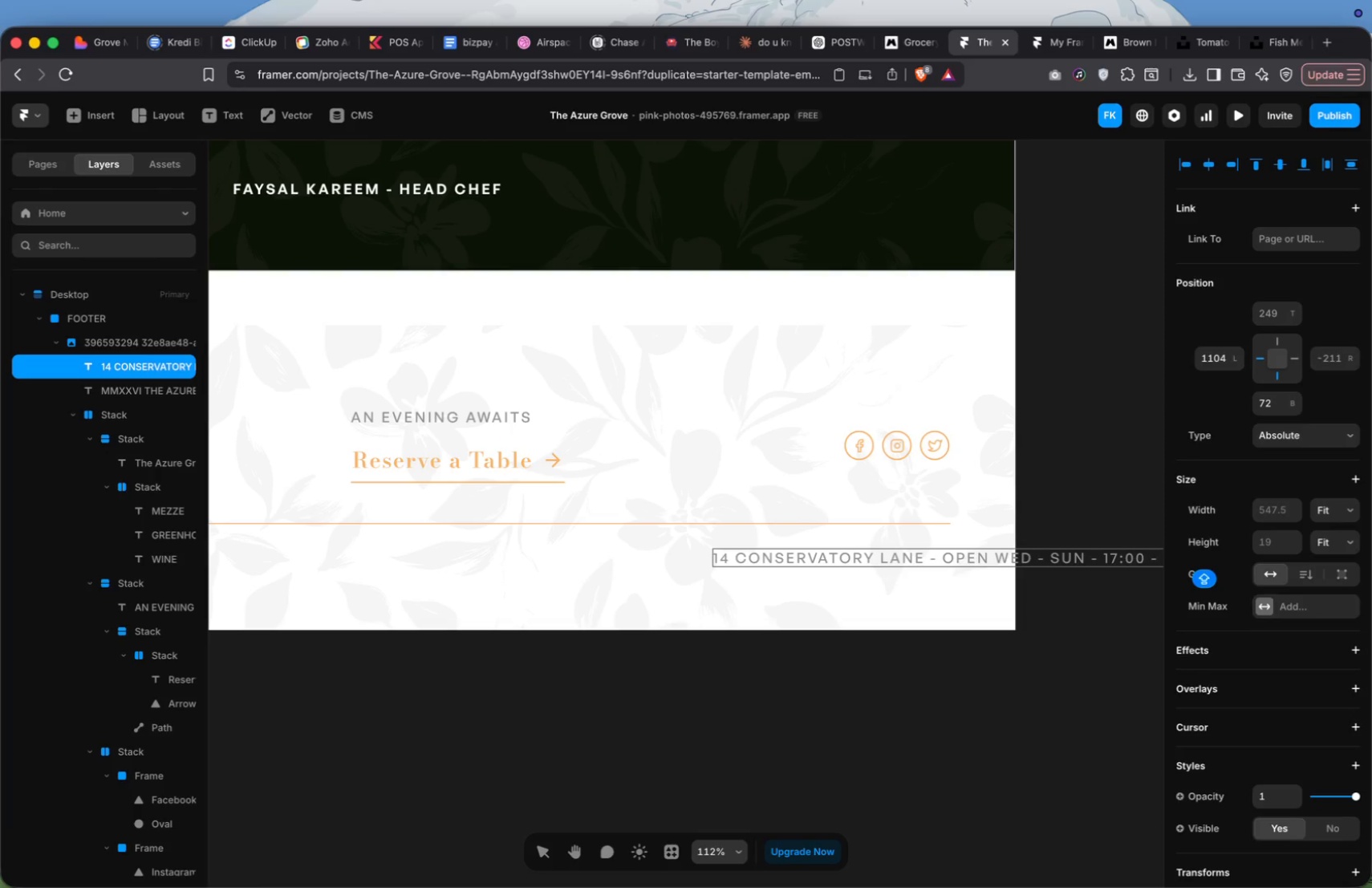 
left_click([848, 663])
 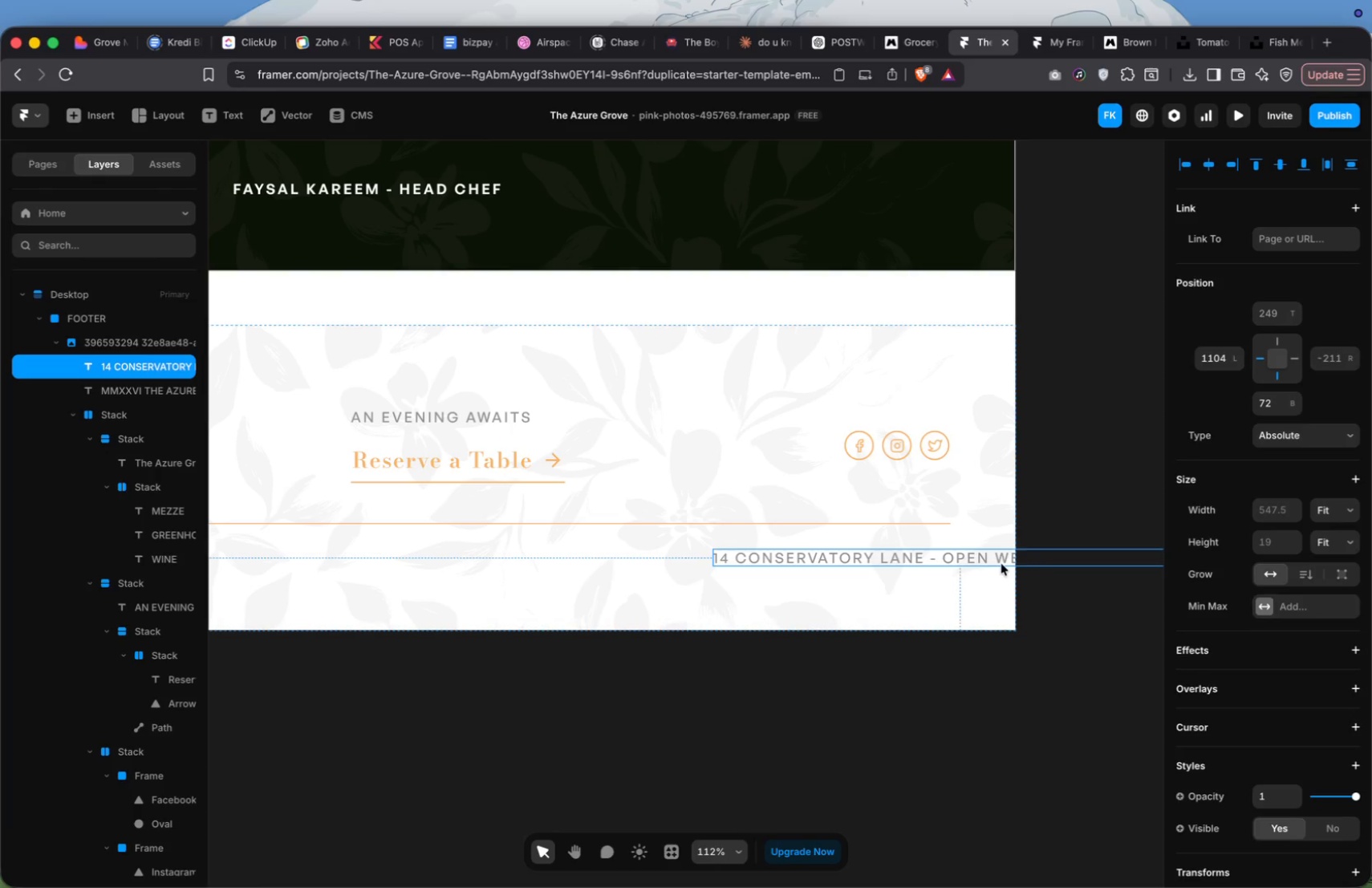 
left_click_drag(start_coordinate=[1000, 558], to_coordinate=[748, 562])
 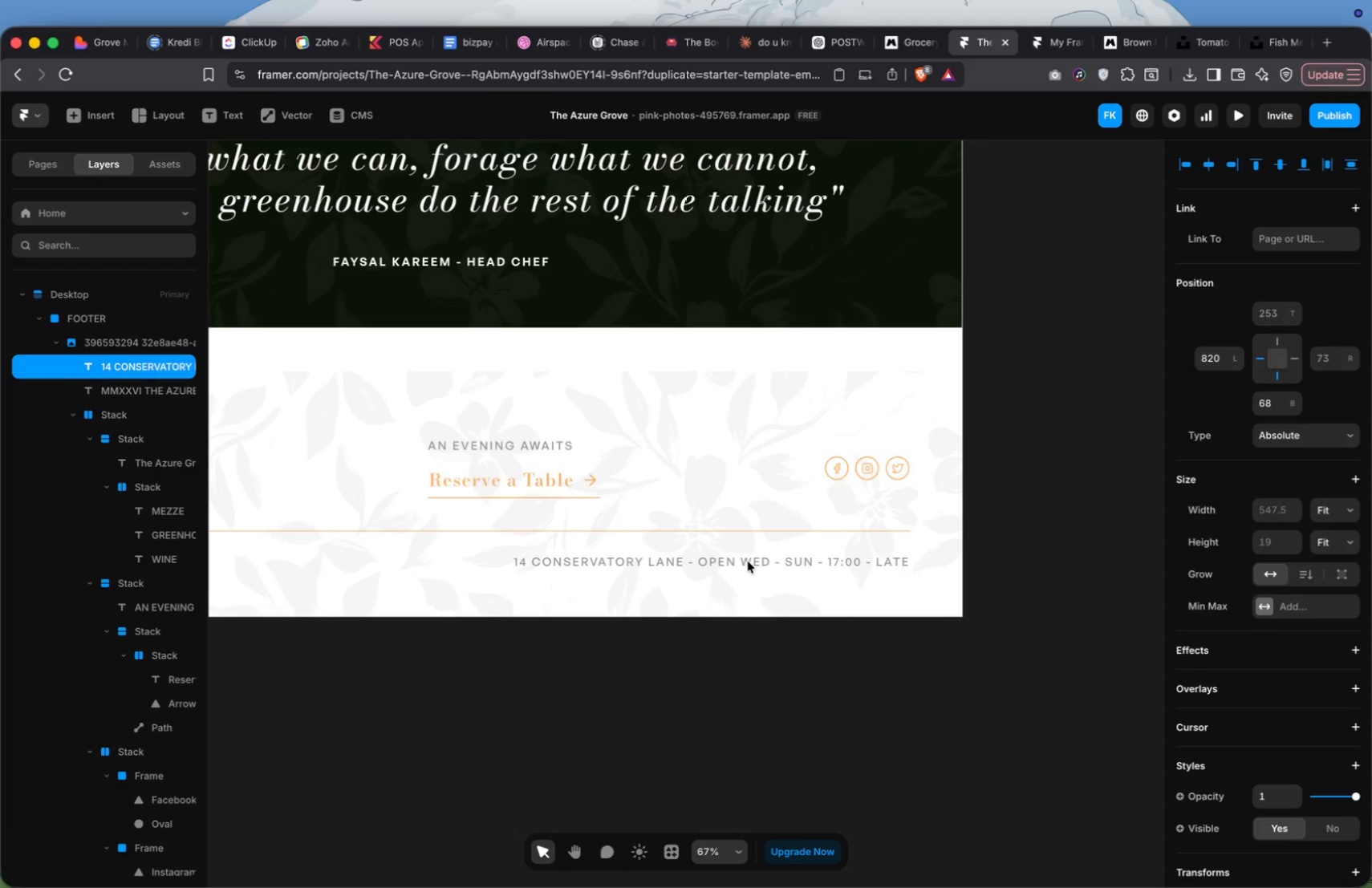 
scroll: coordinate [748, 562], scroll_direction: up, amount: 23.0
 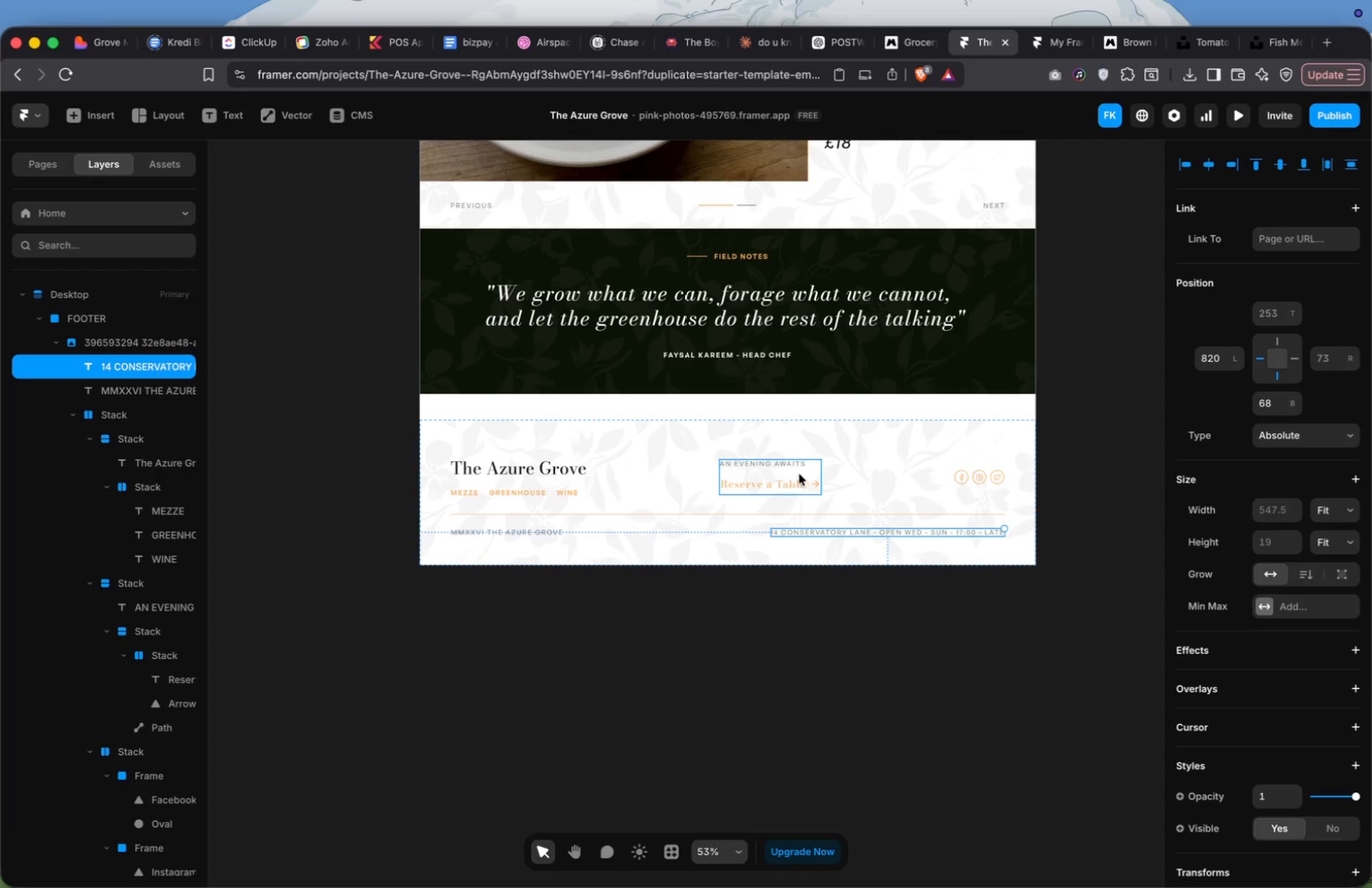 
left_click([802, 473])
 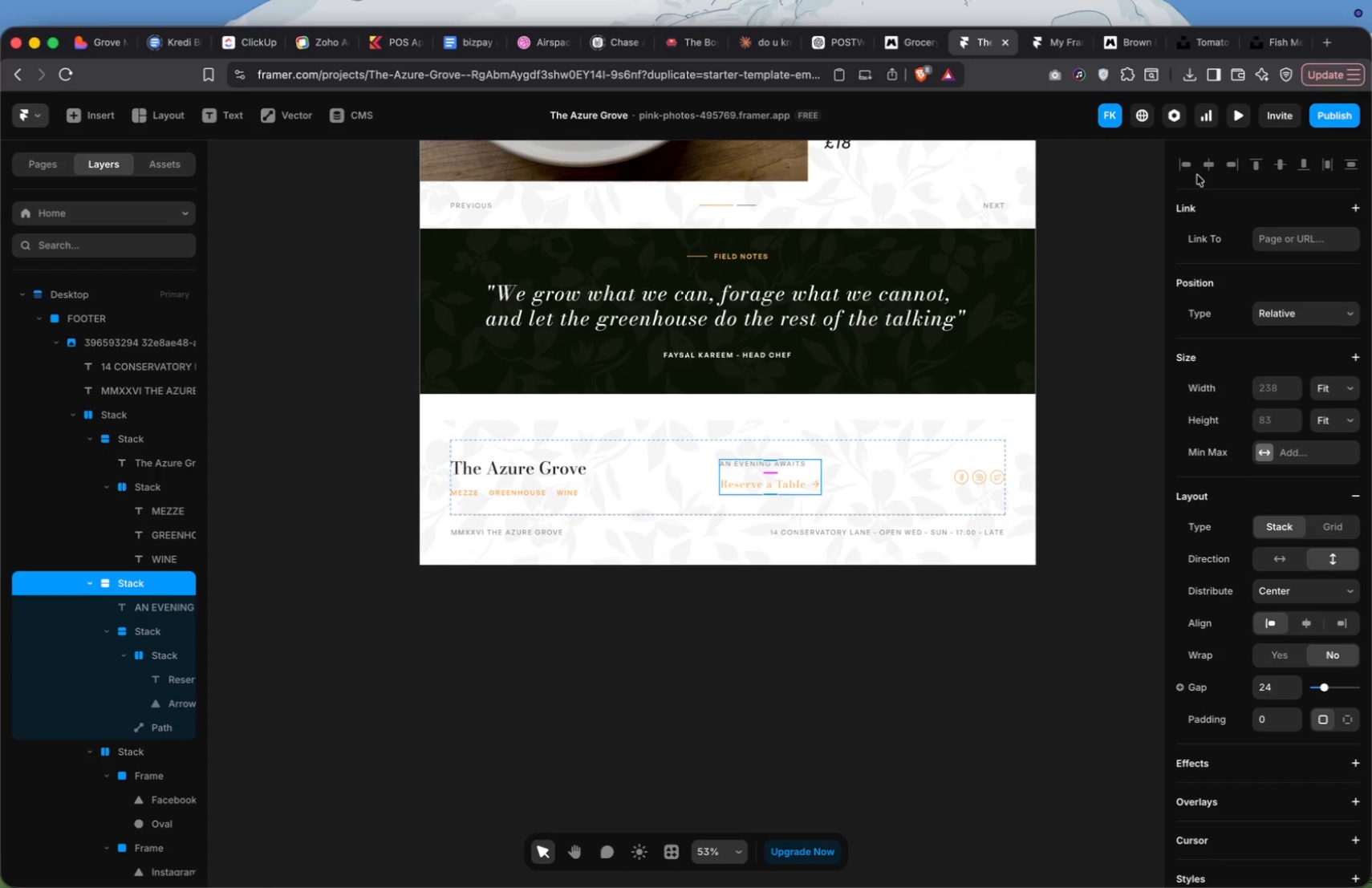 
left_click([879, 477])
 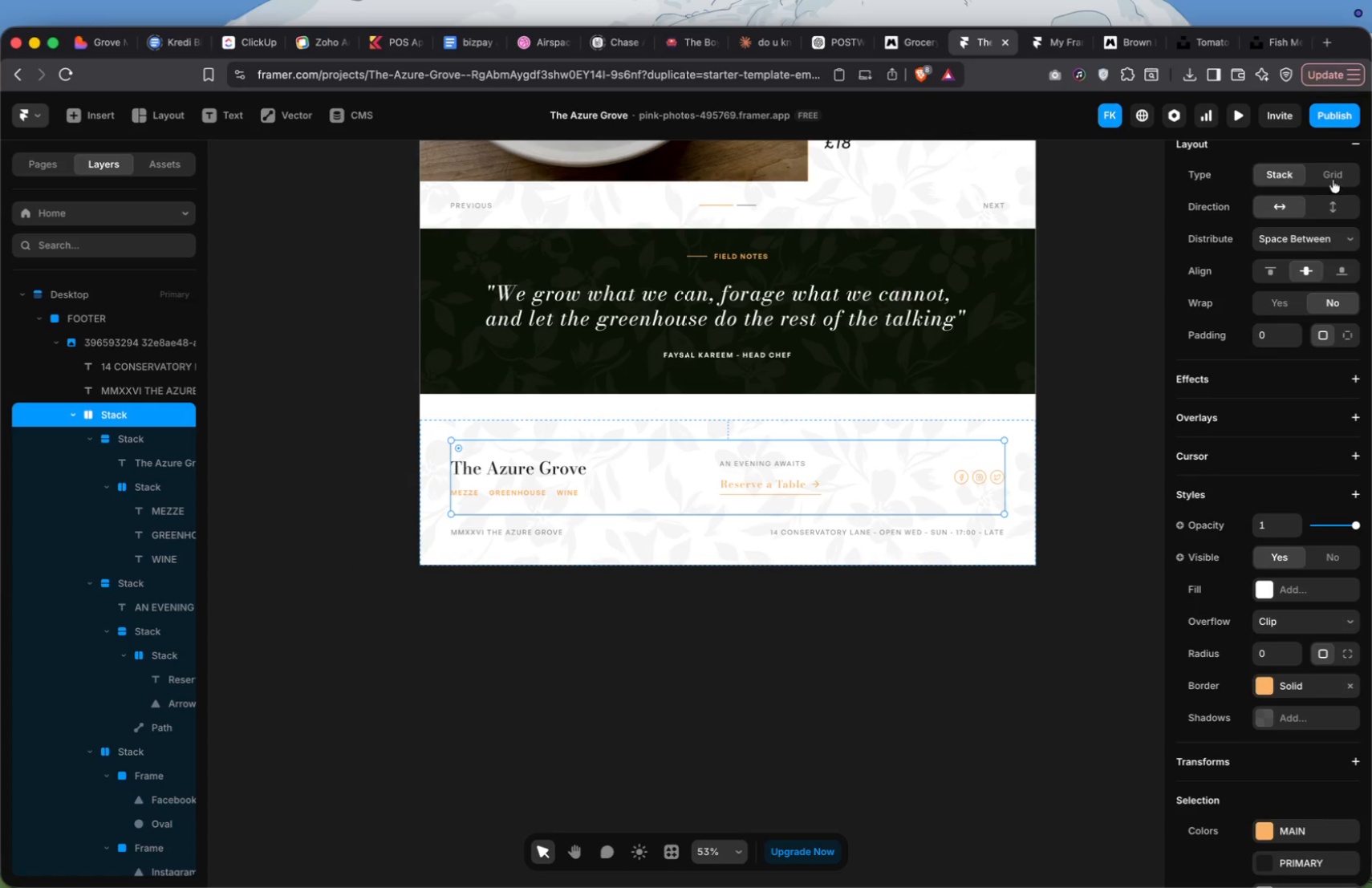 
left_click([1350, 142])
 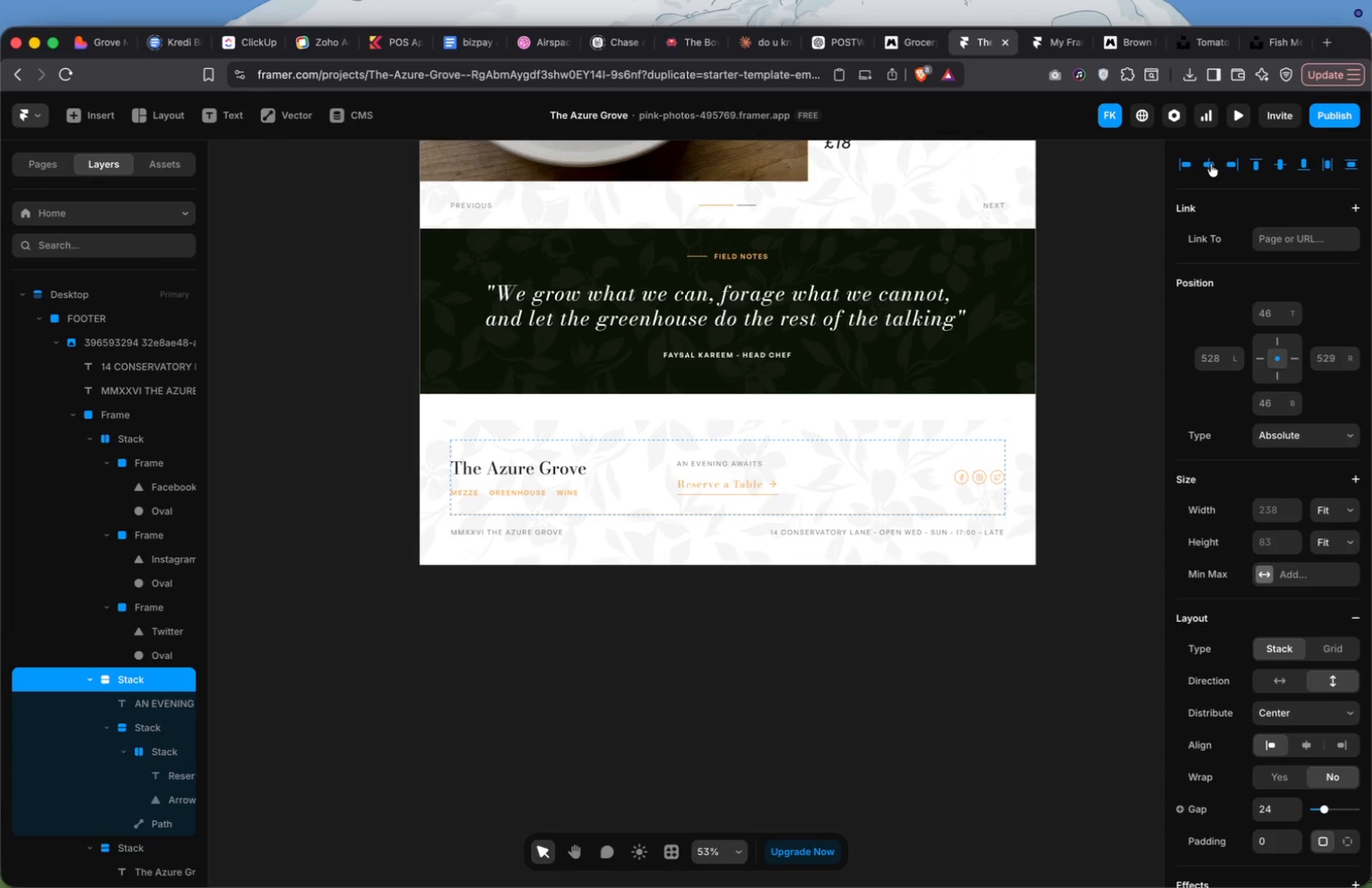 
key(Meta+Z)
 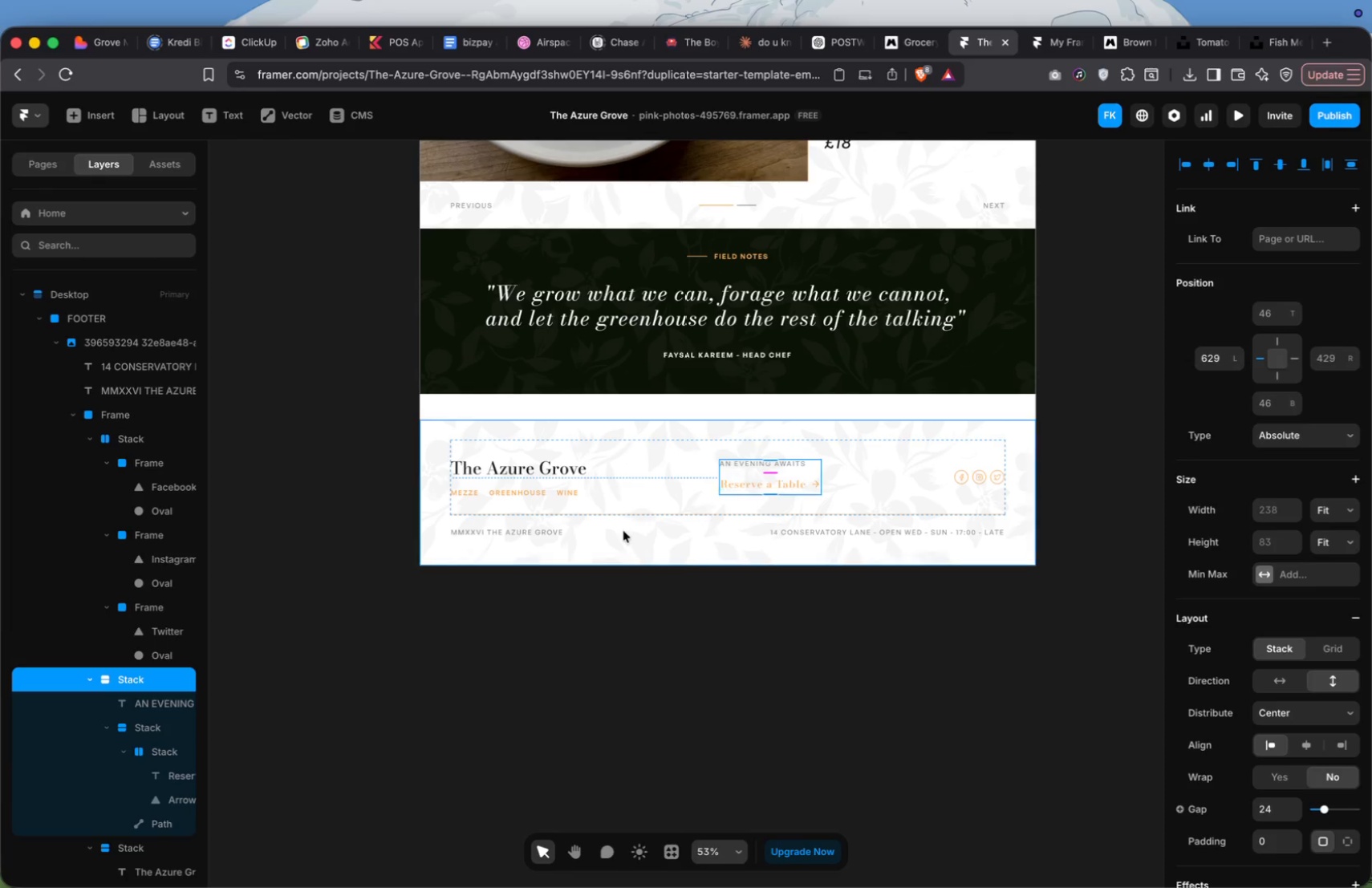 
left_click([544, 533])
 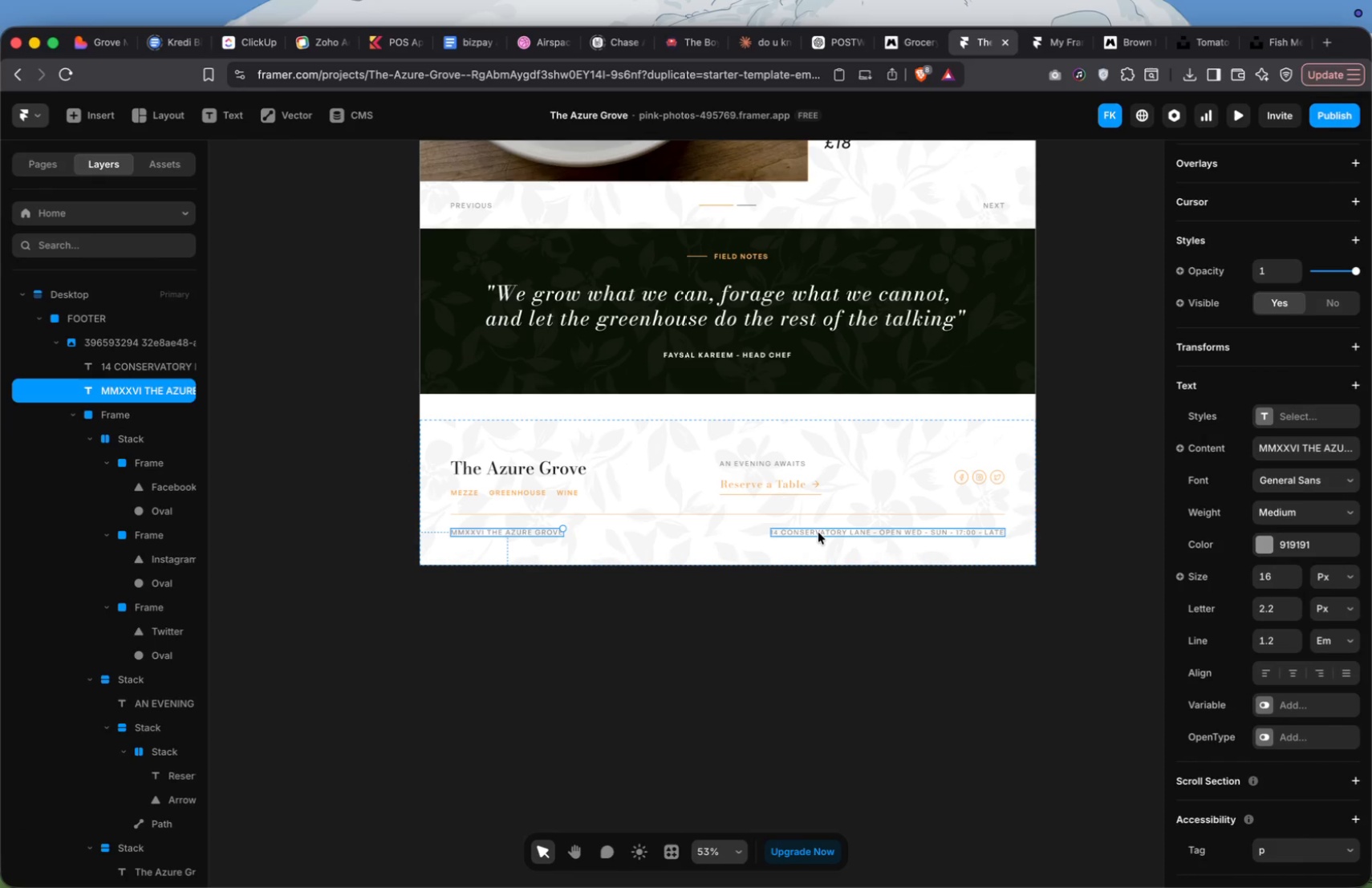 
key(Shift+A)
 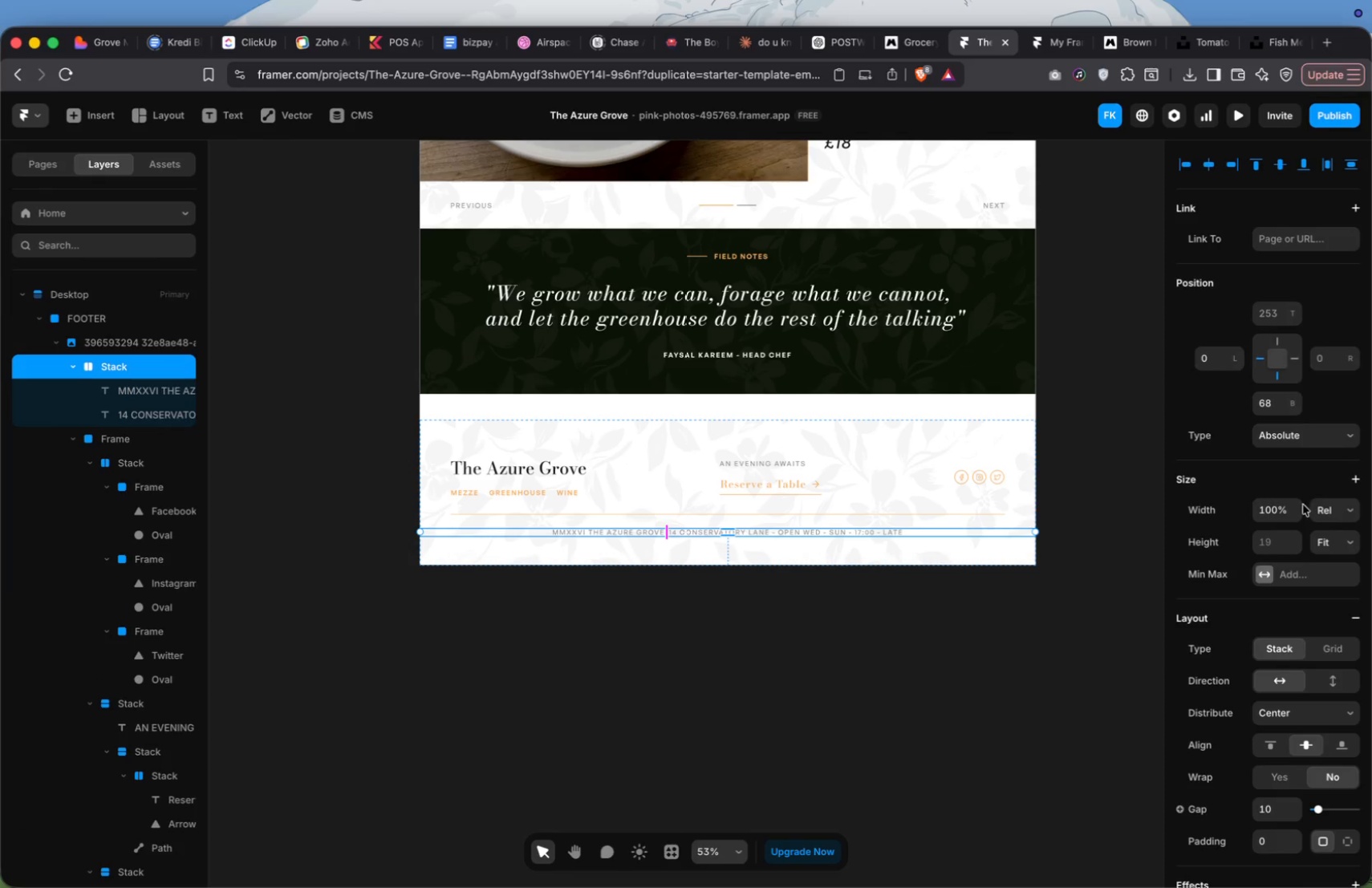 
left_click([1331, 509])
 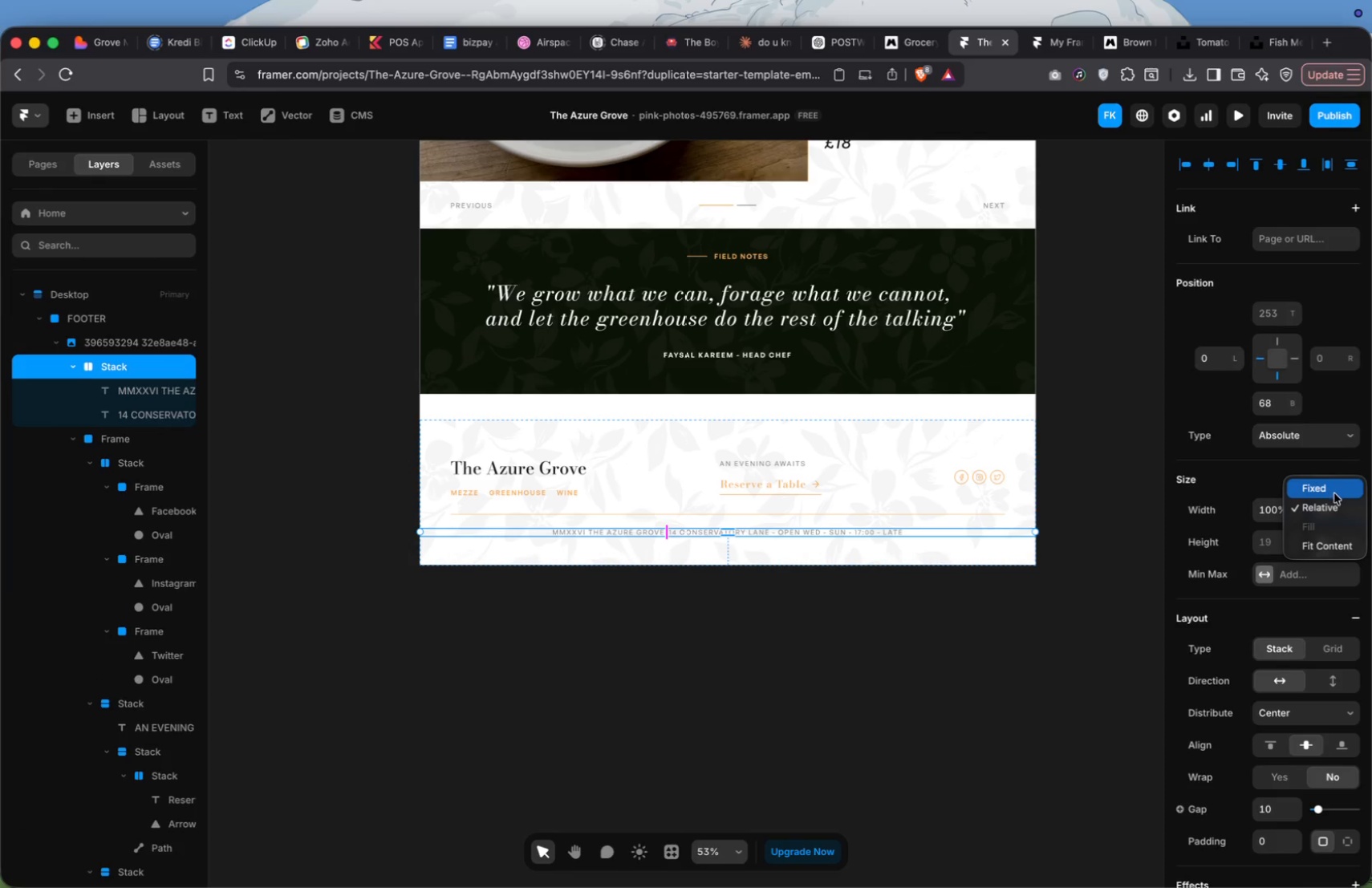 
left_click([1337, 503])
 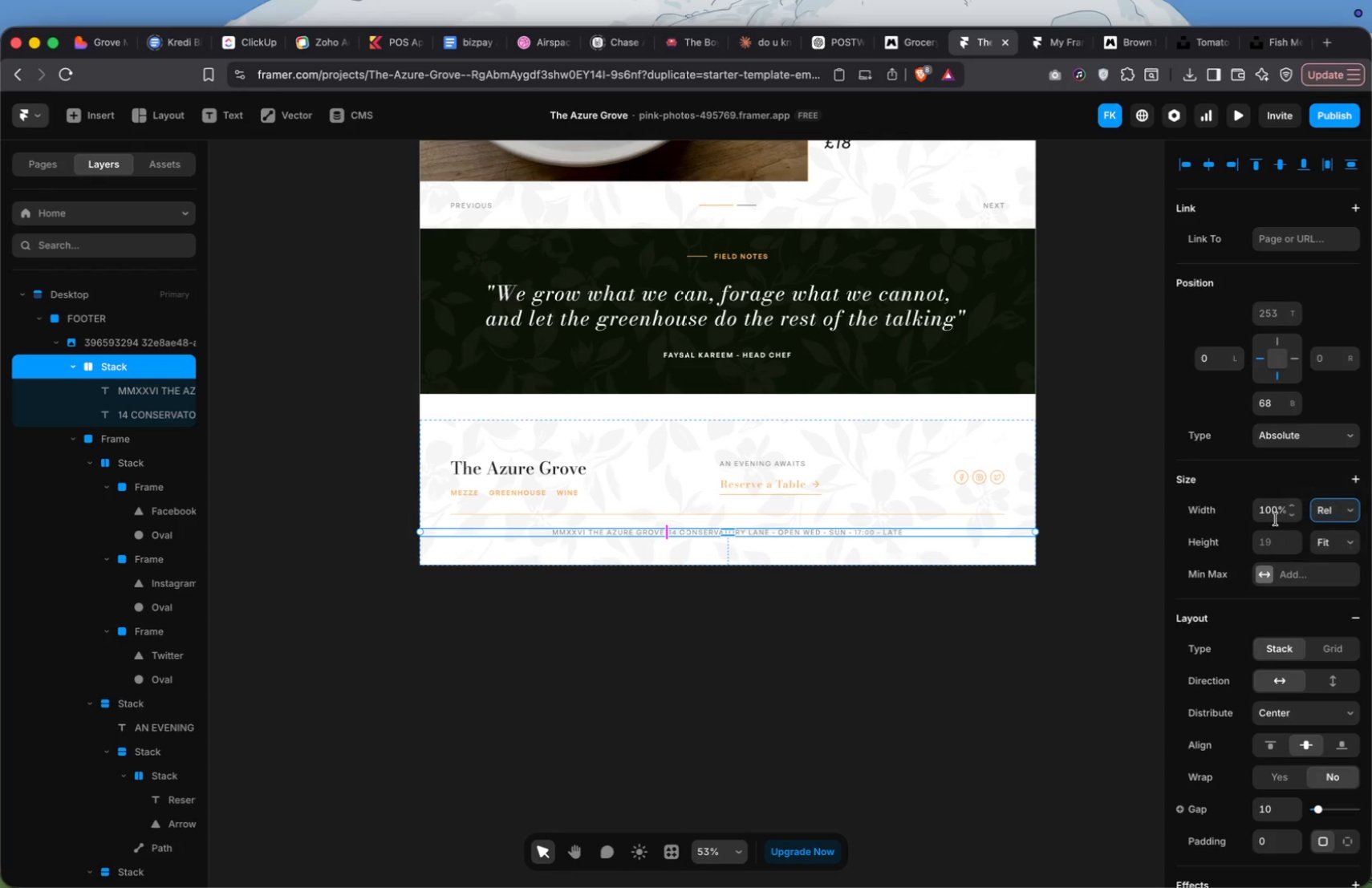 
left_click([1276, 519])
 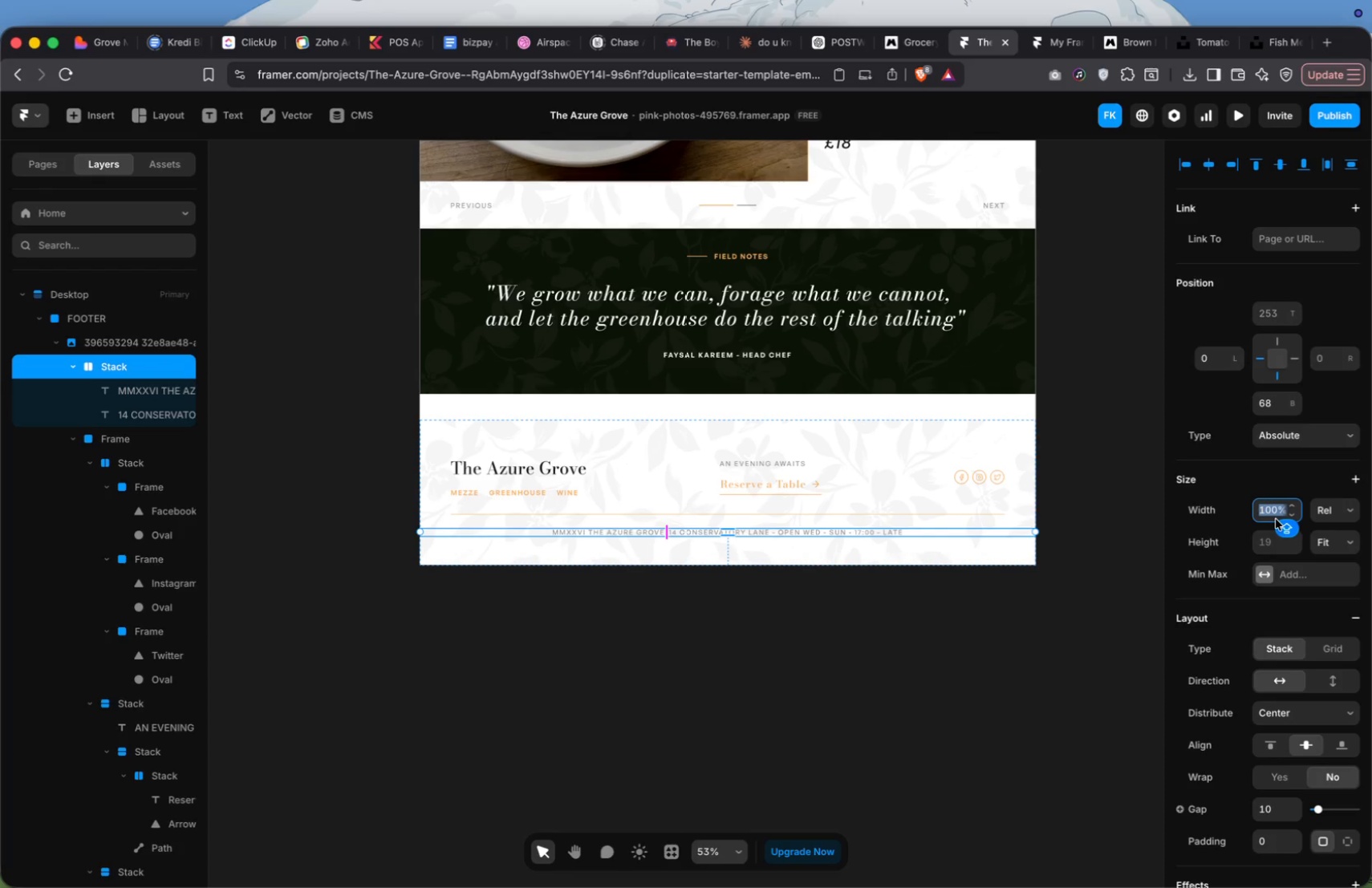 
type(90)
 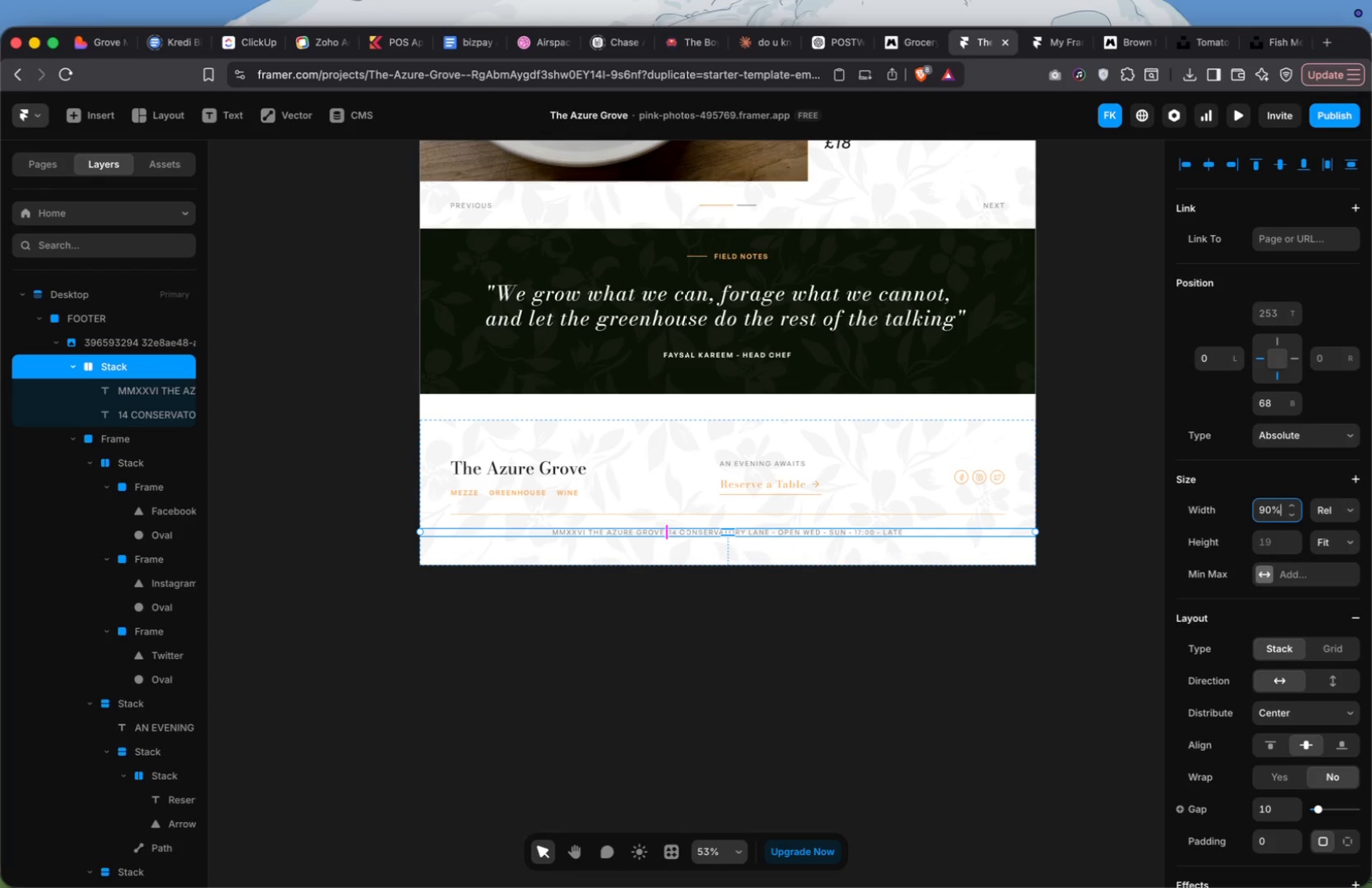 
key(Enter)
 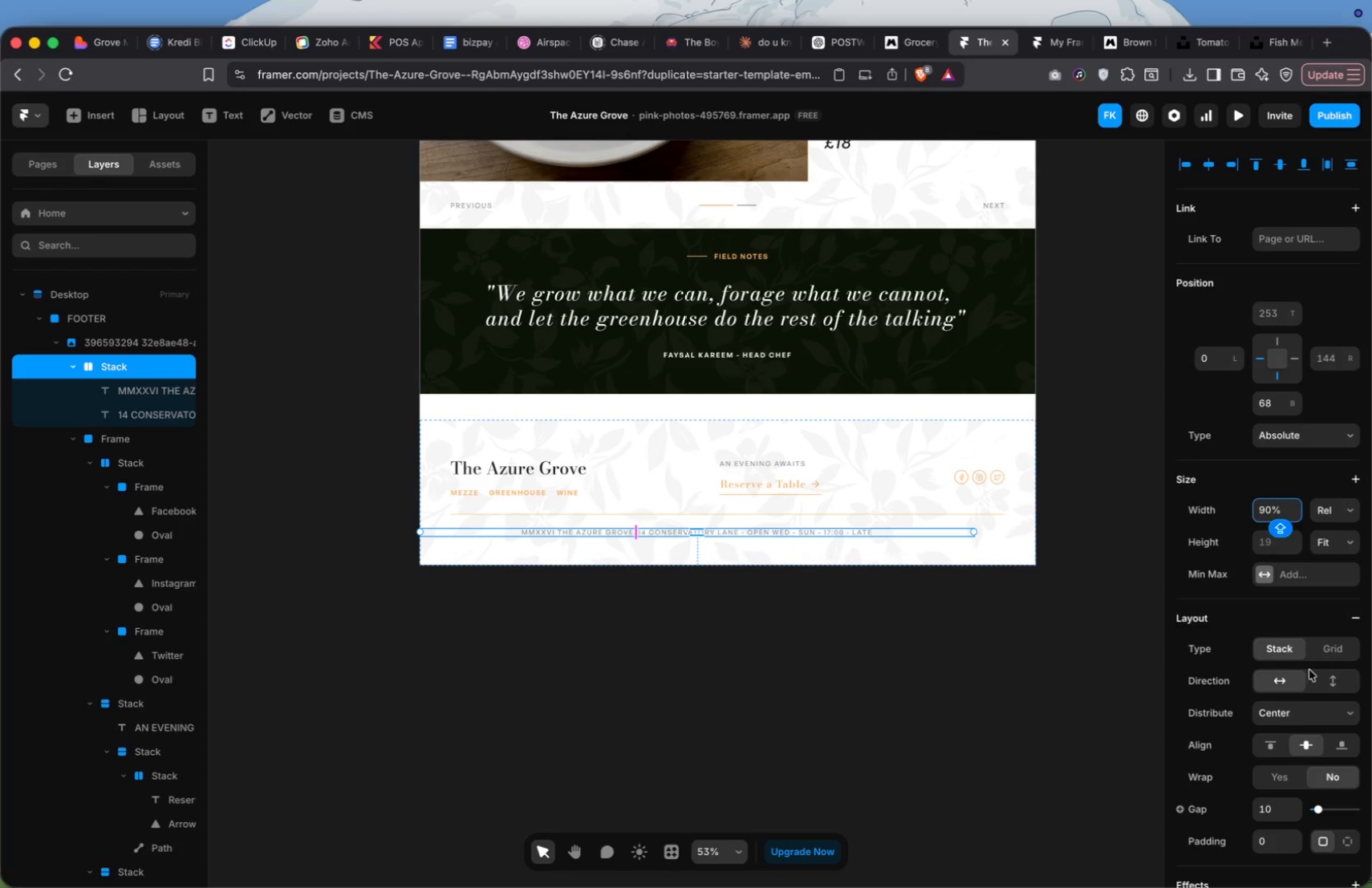 
left_click([1320, 716])